 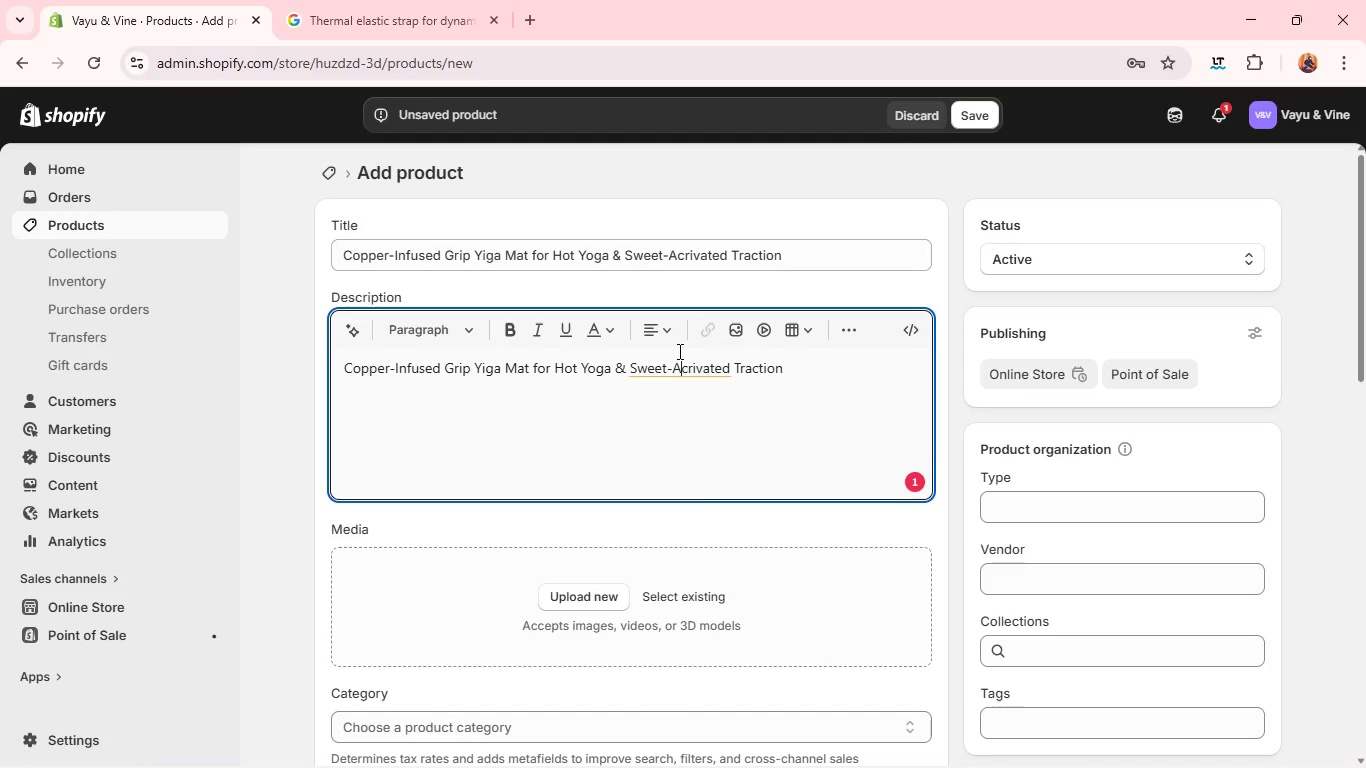 
left_click([675, 371])
 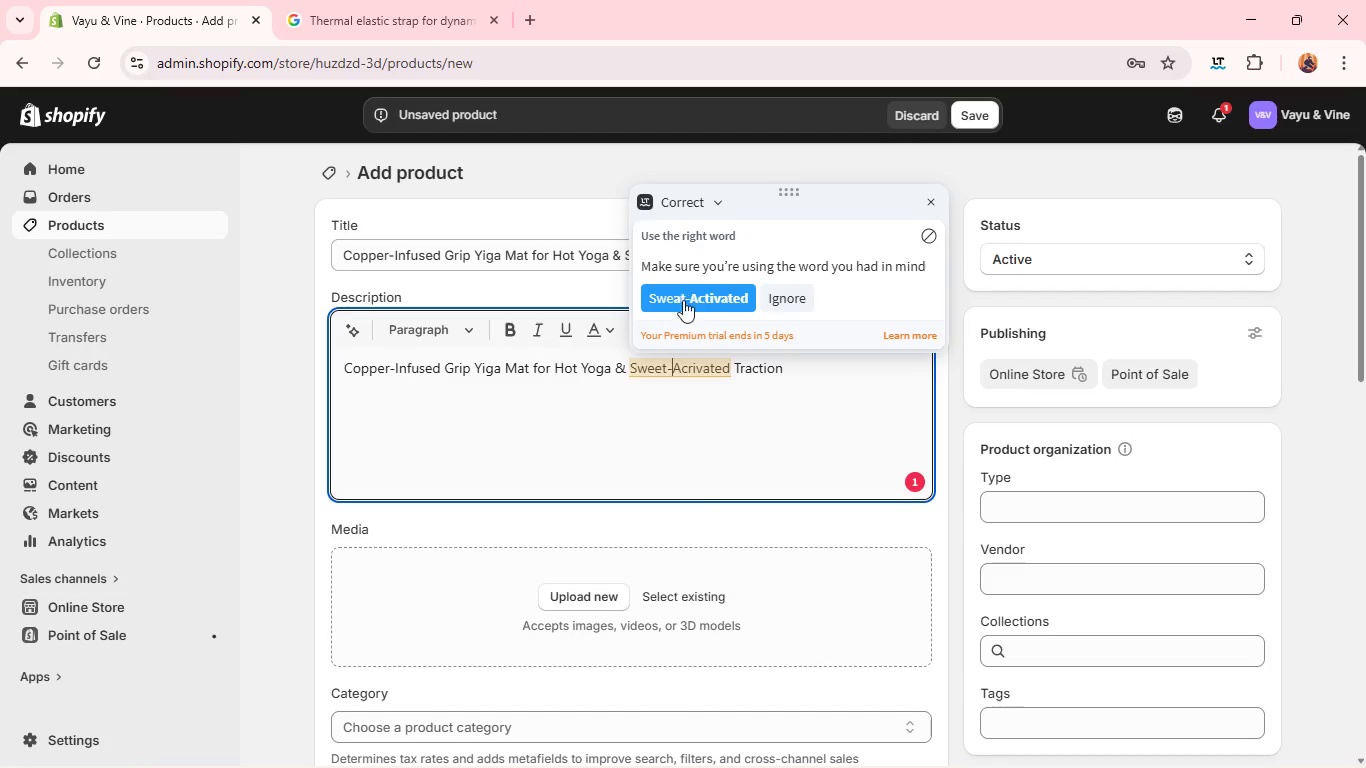 
left_click([683, 295])
 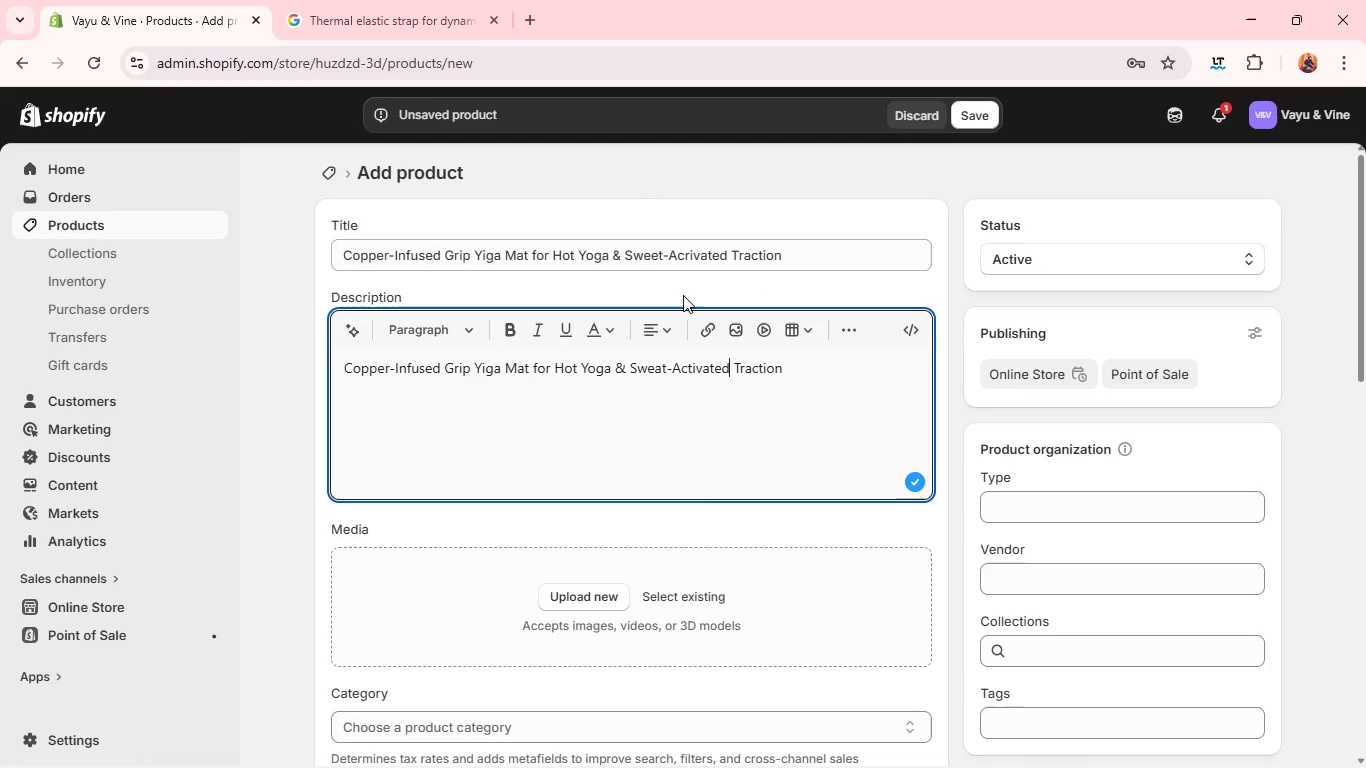 
key(Control+A)
 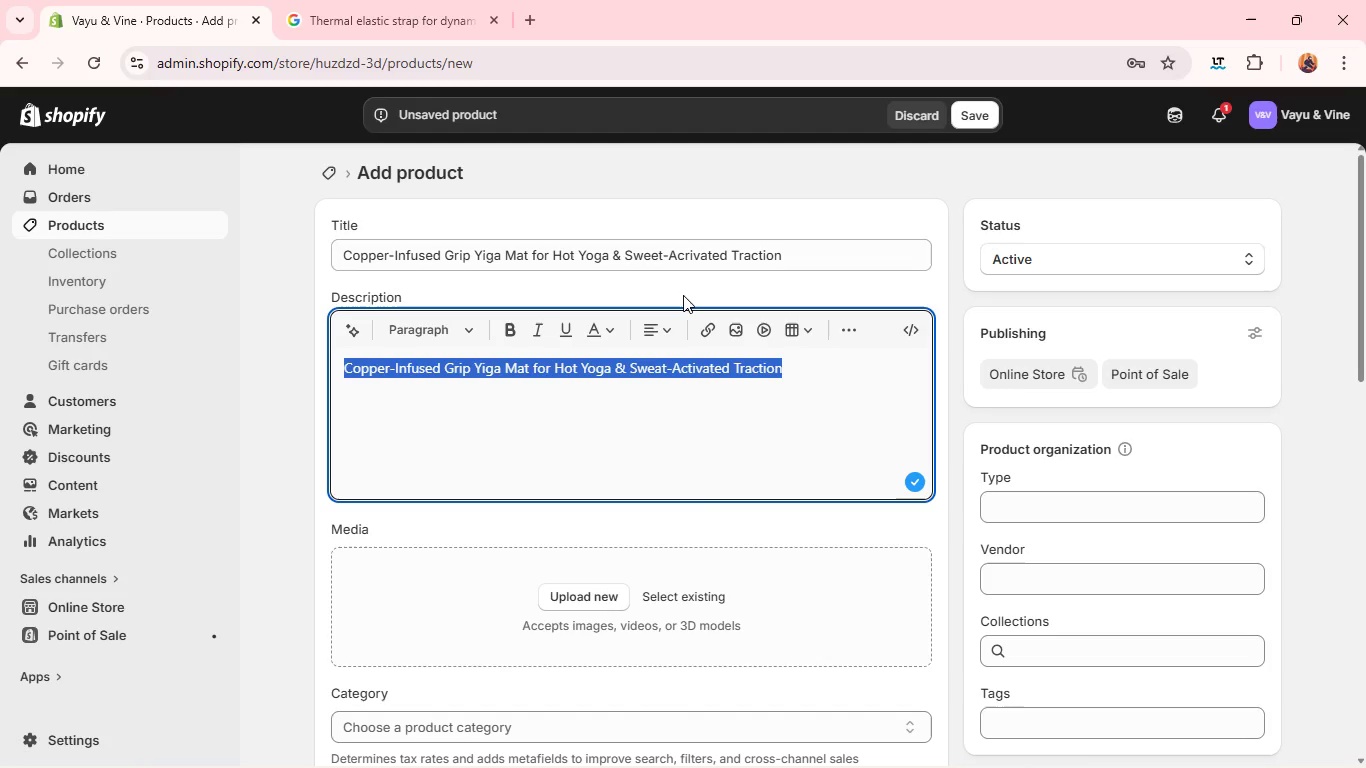 
key(Control+C)
 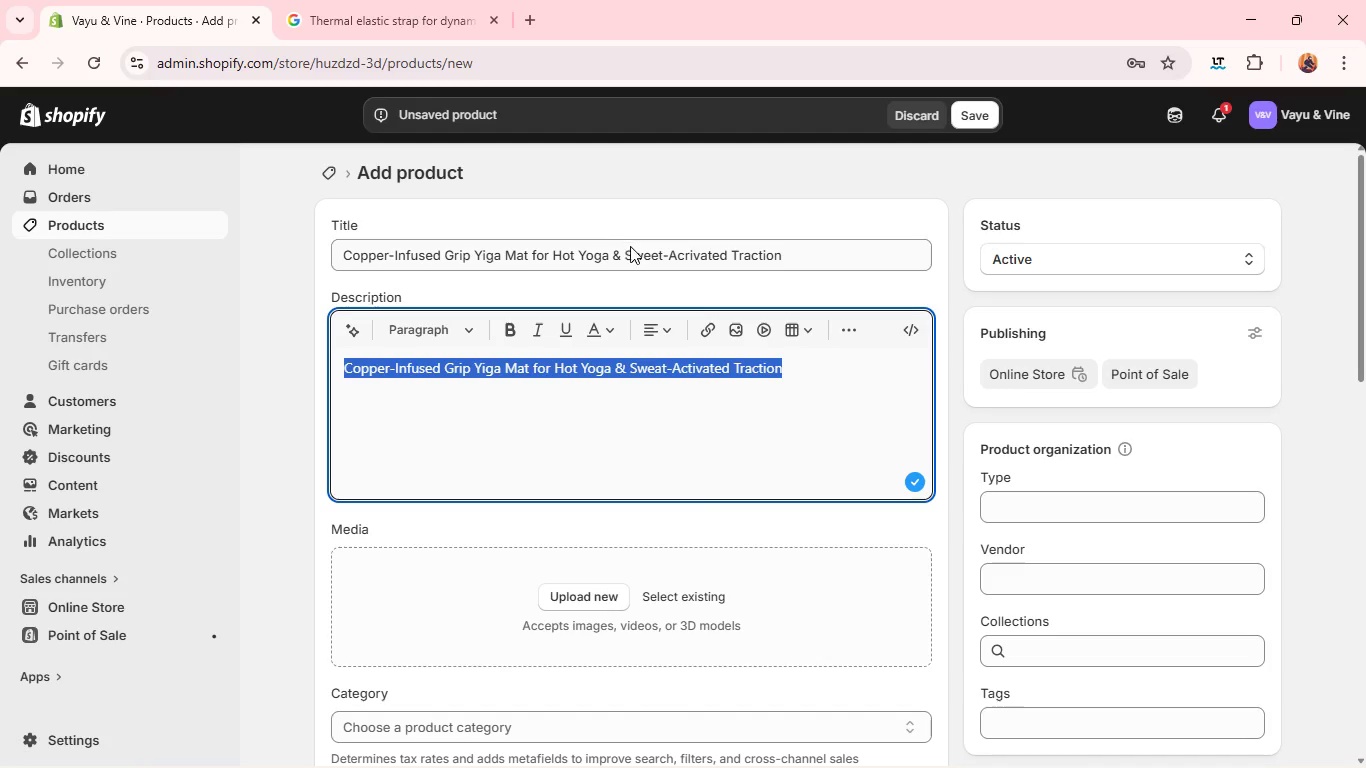 
left_click([631, 254])
 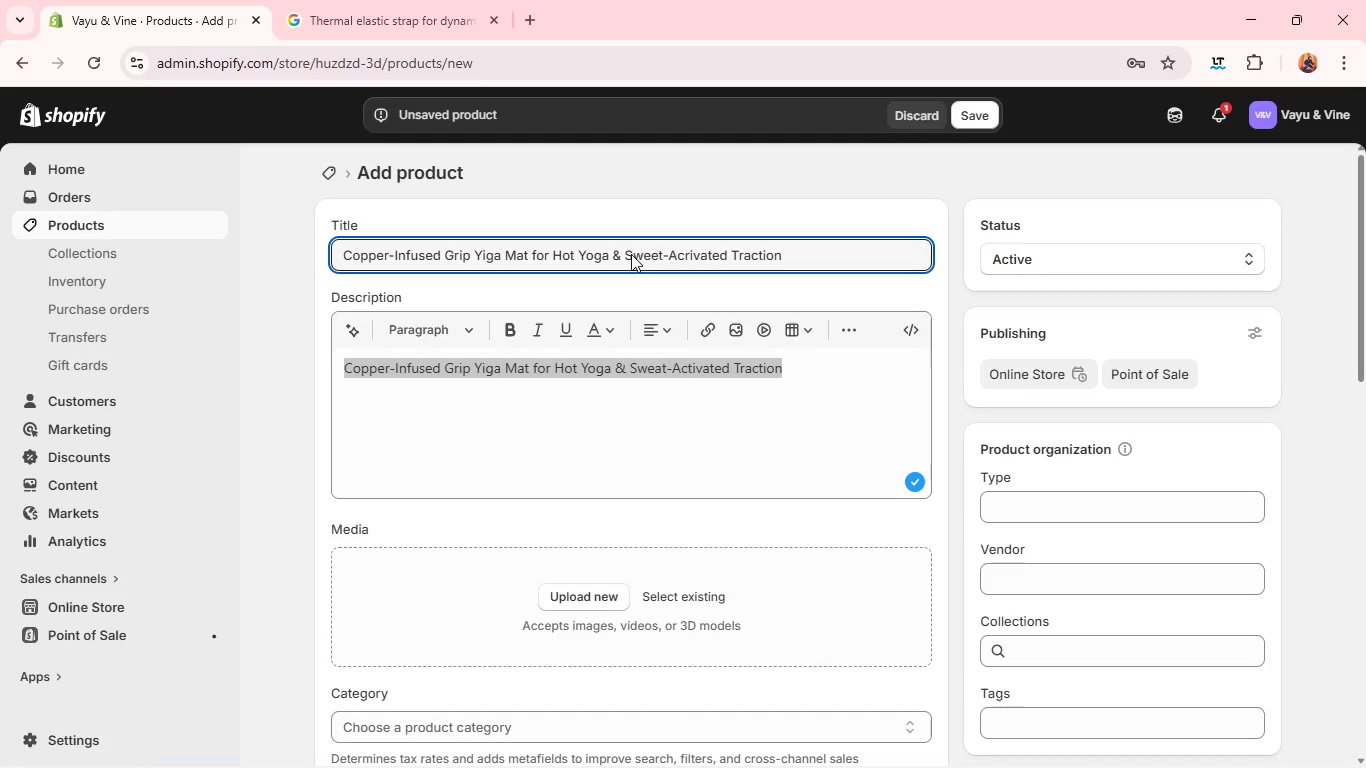 
key(Control+A)
 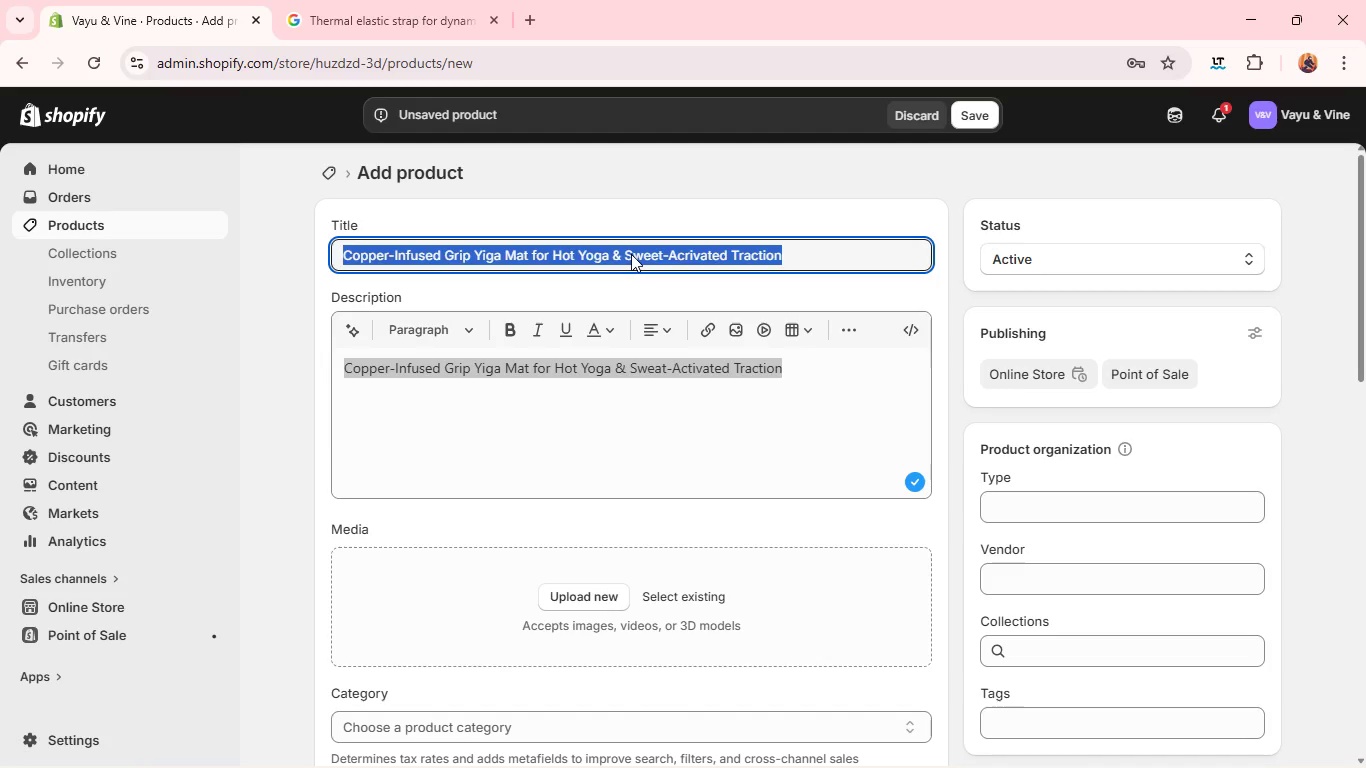 
key(Control+V)
 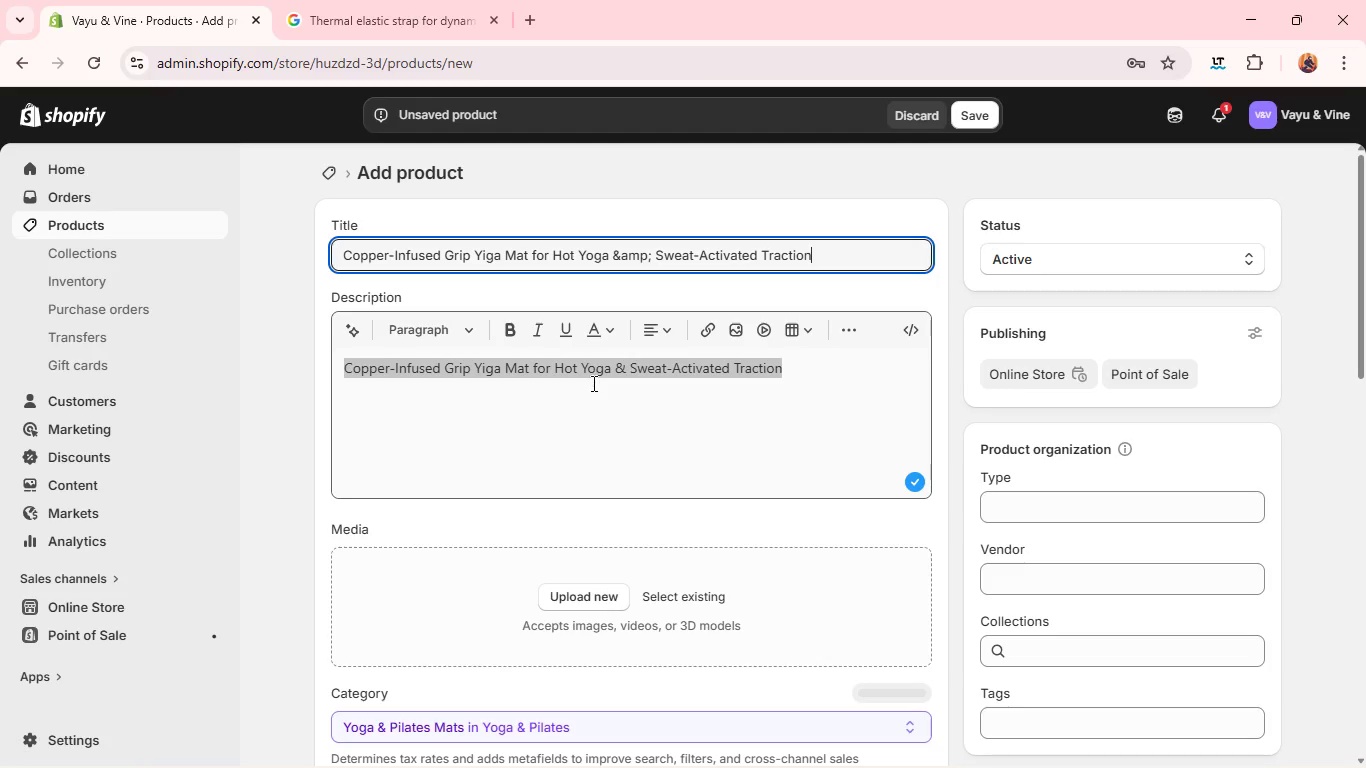 
double_click([592, 383])
 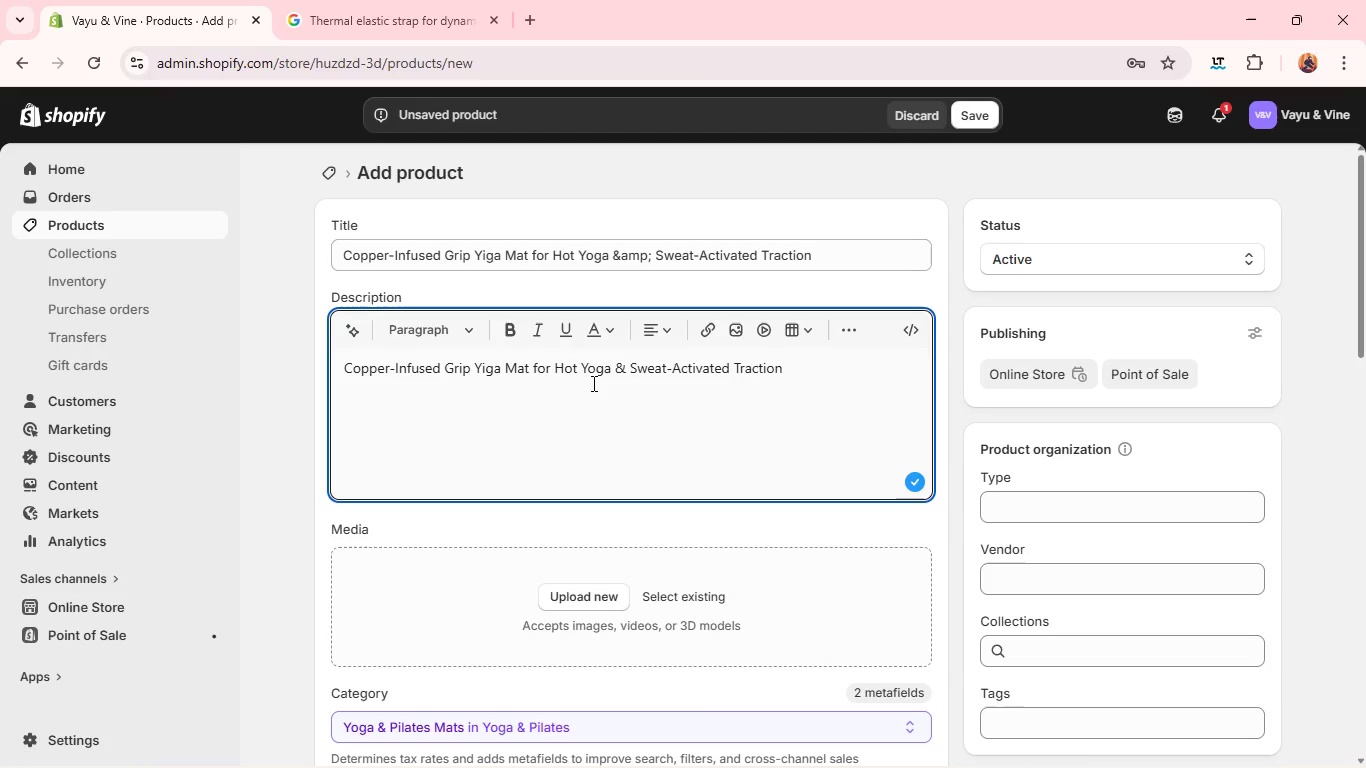 
triple_click([592, 383])
 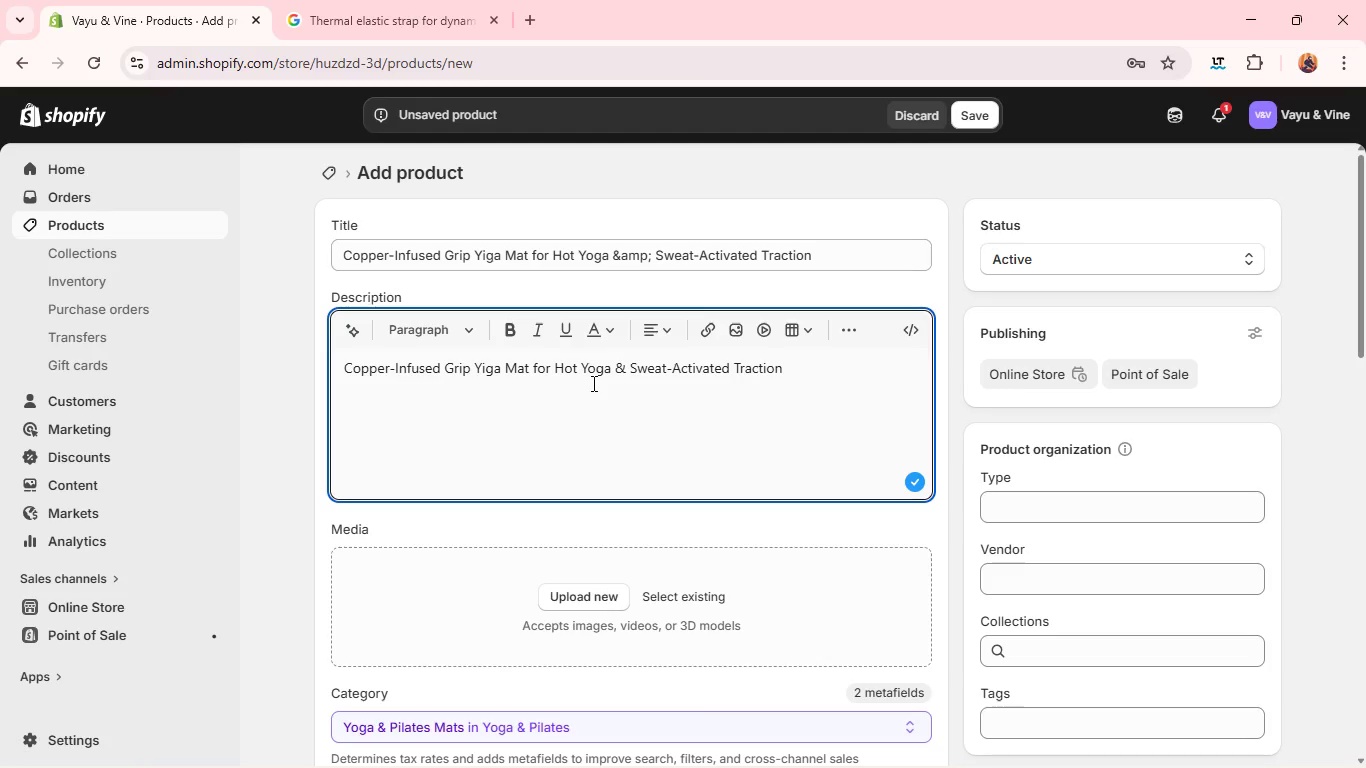 
triple_click([592, 383])
 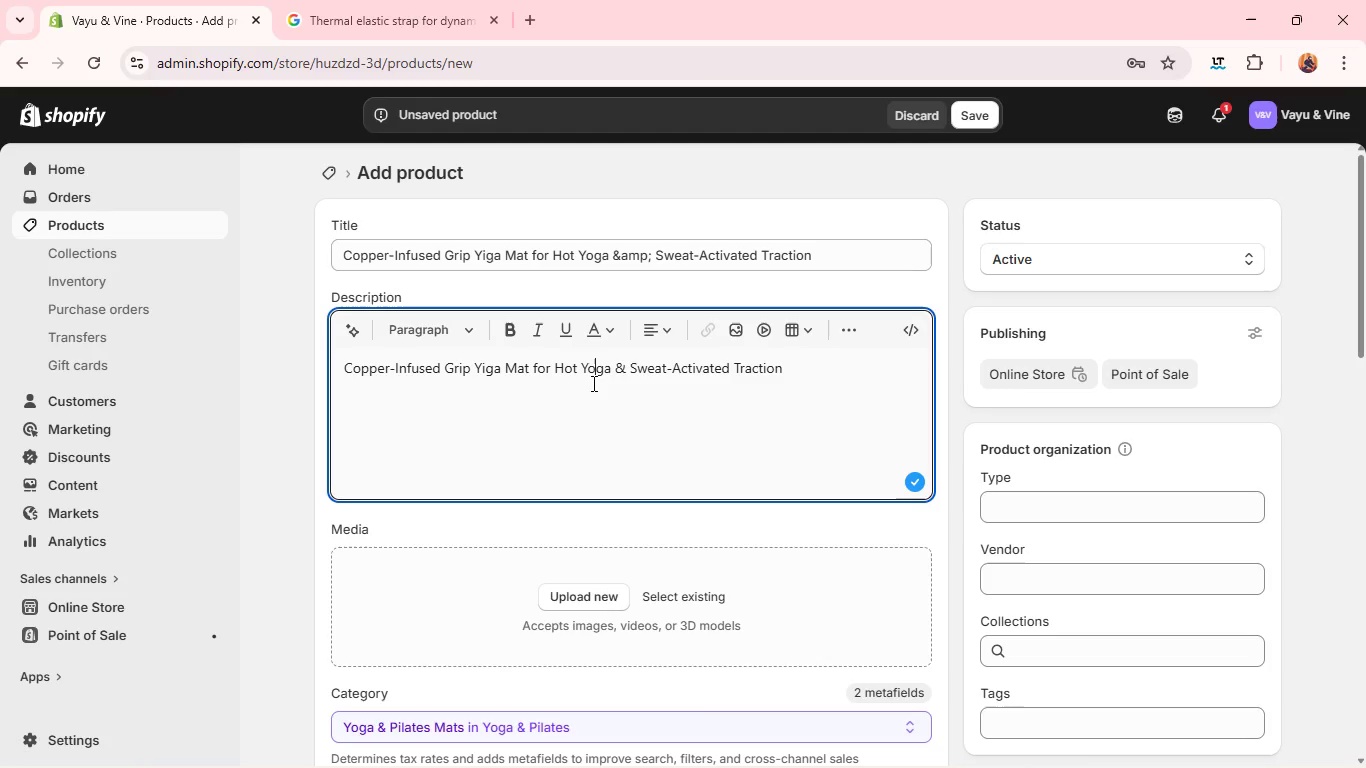 
key(Control+A)
 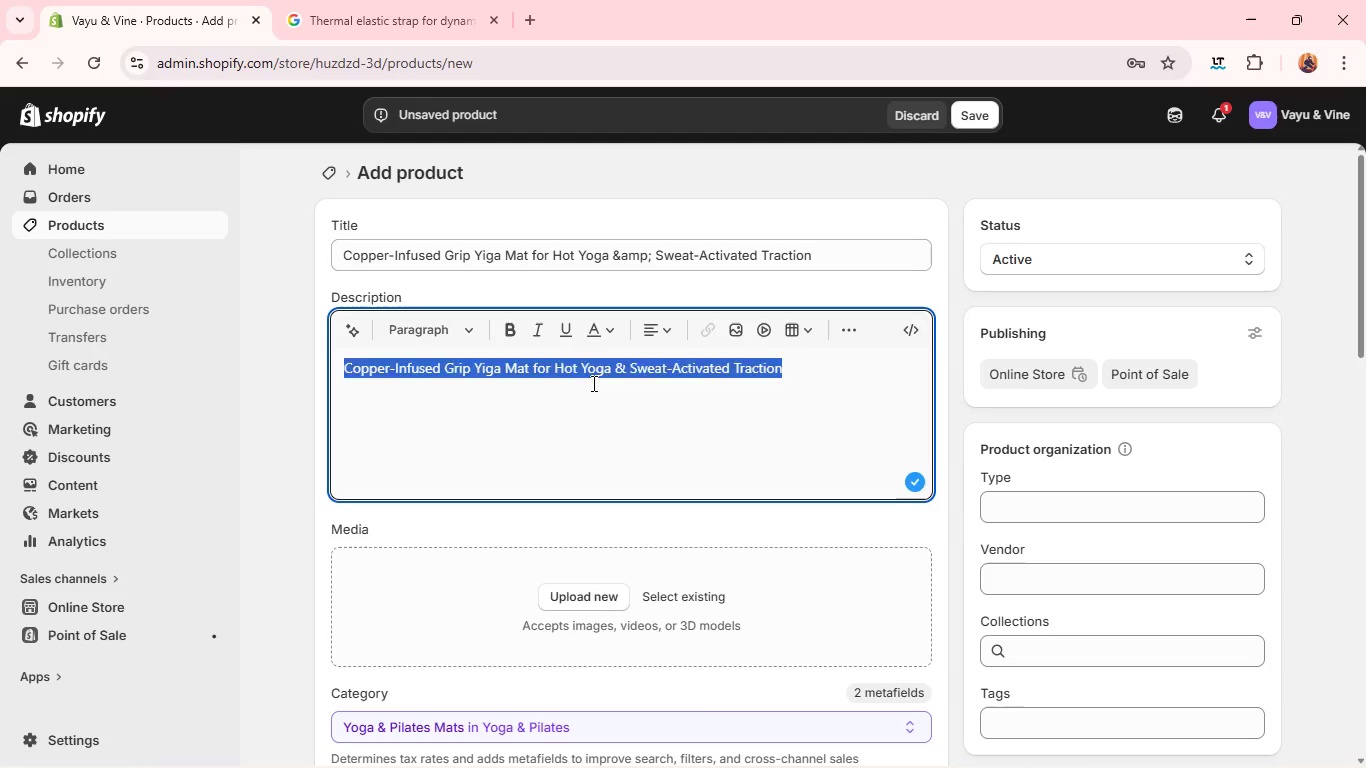 
key(Backspace)
 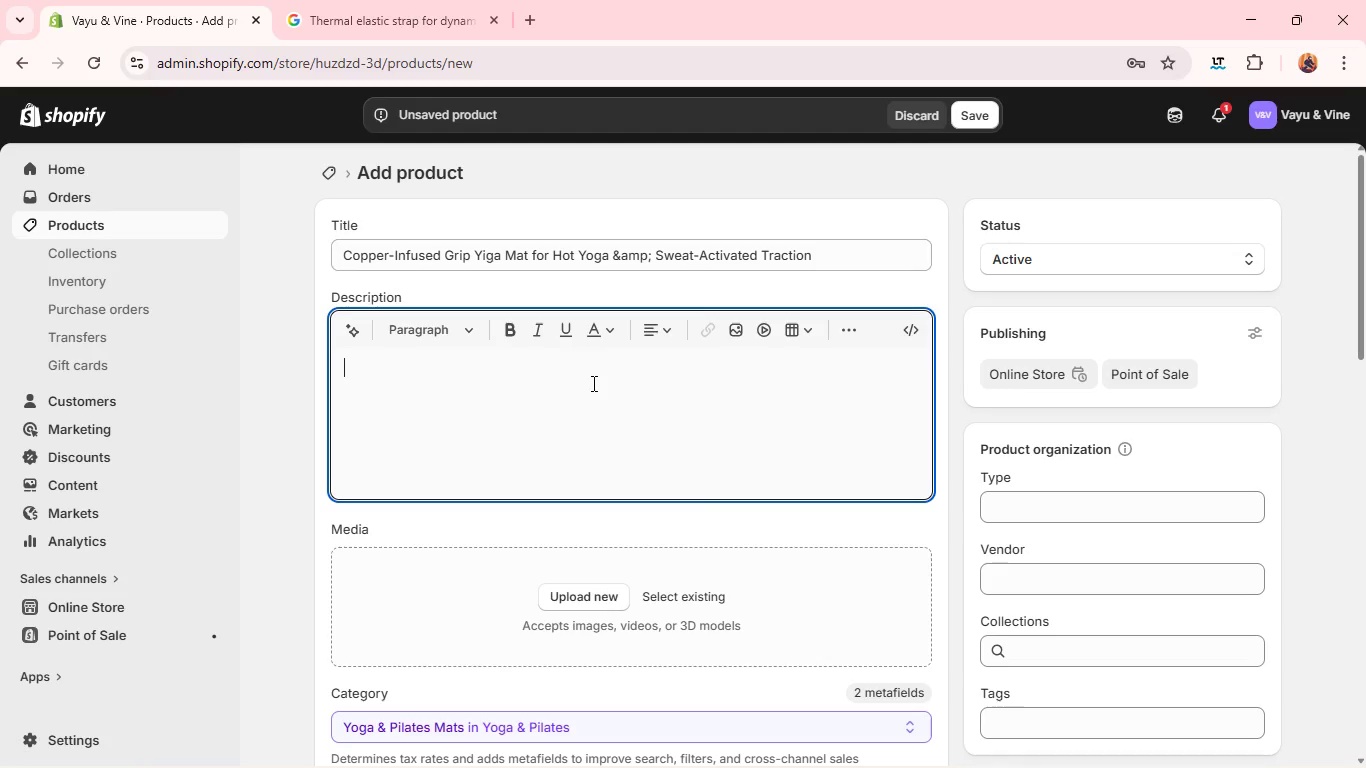 
wait(15.92)
 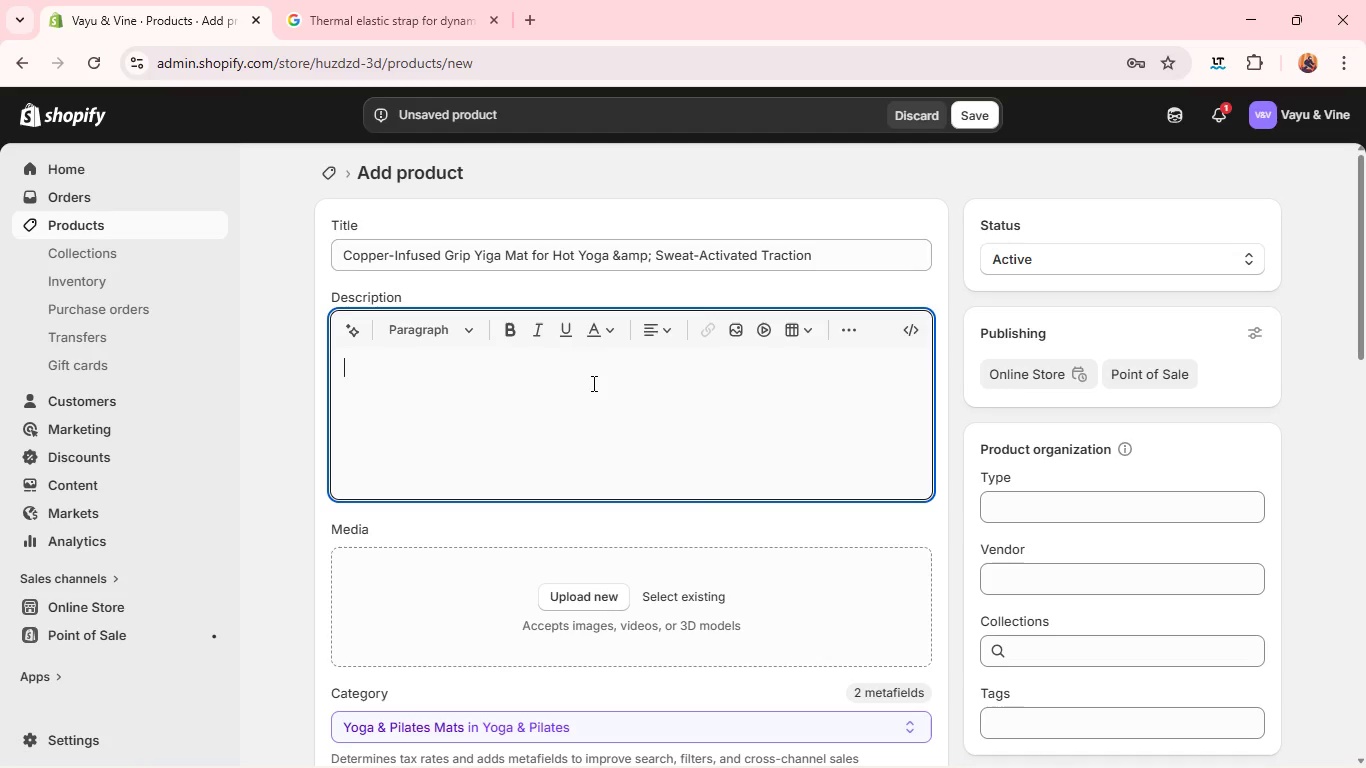 
type(Desub)
key(Backspace)
key(Backspace)
type(igned for hihg)
 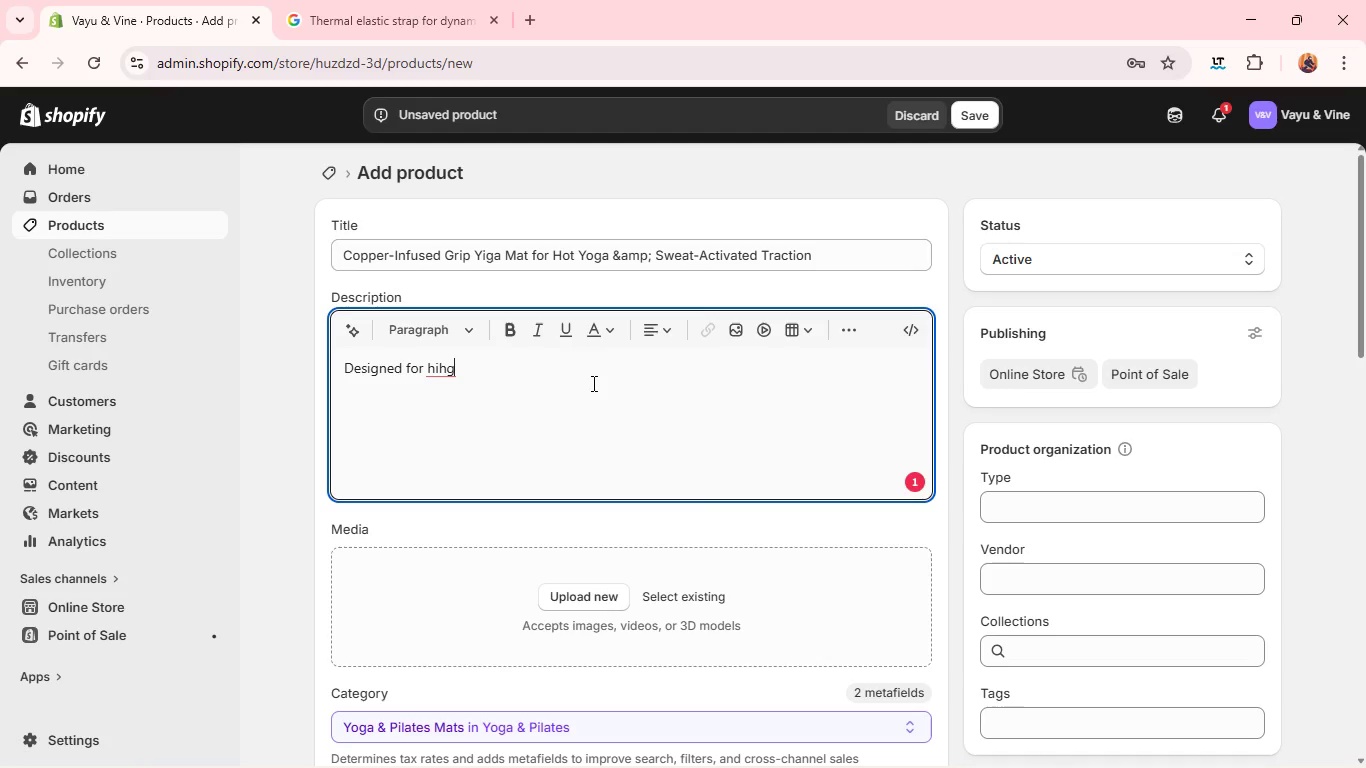 
key(Backspace)
key(Backspace)
type(gh-heat environmentsa)
key(Backspace)
type( and advanced flw prac)
key(Backspace)
key(Backspace)
key(Backspace)
key(Backspace)
key(Backspace)
key(Backspace)
type(ow )
 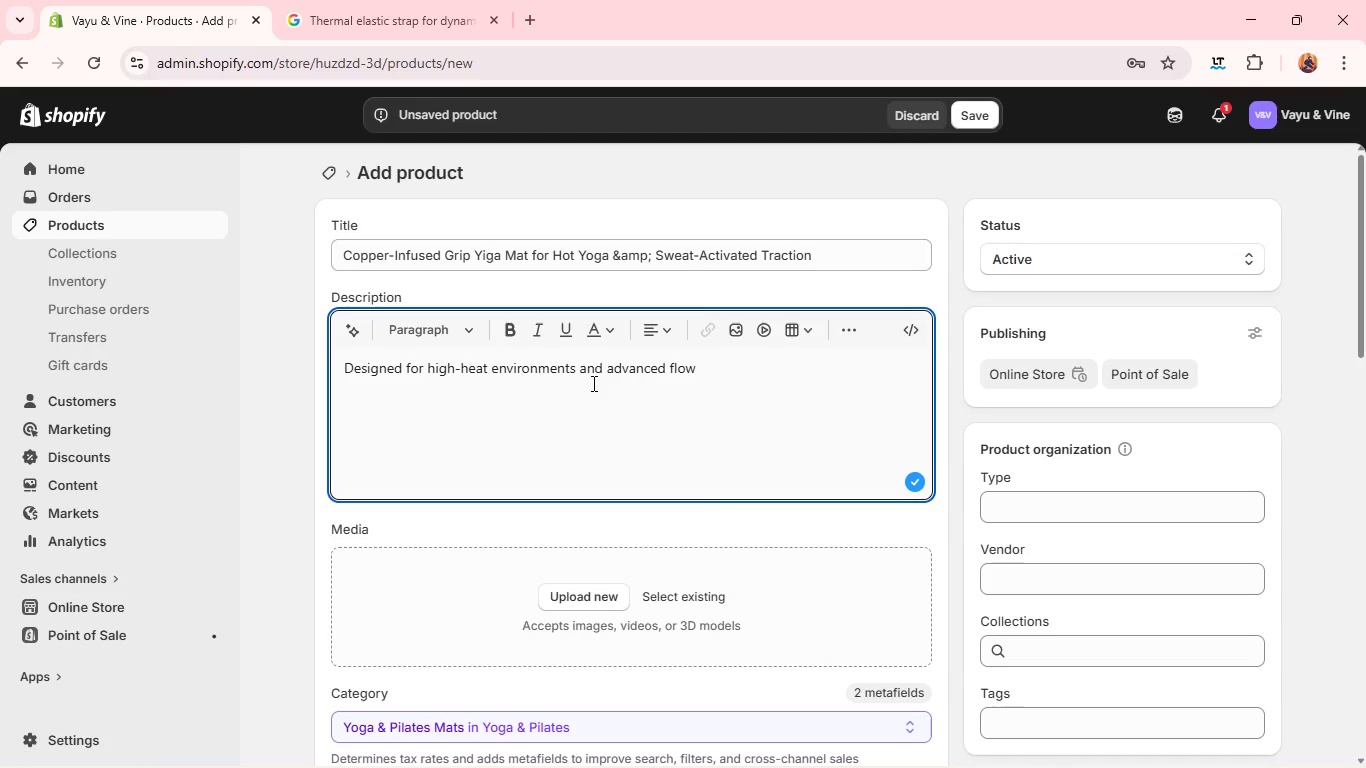 
wait(6.78)
 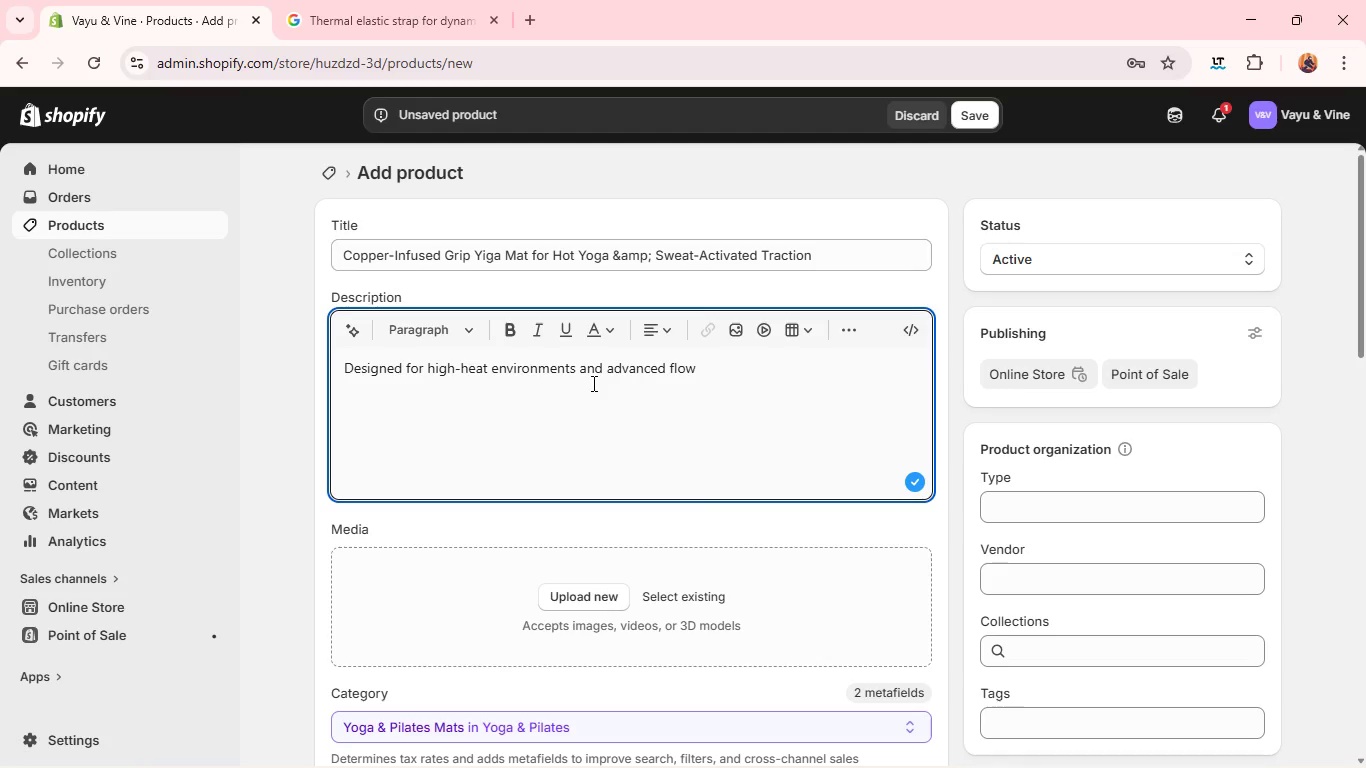 
type(pa)
key(Backspace)
type(ractice. h)
key(Backspace)
key(Backspace)
key(Backspace)
type(, the Copper-)
 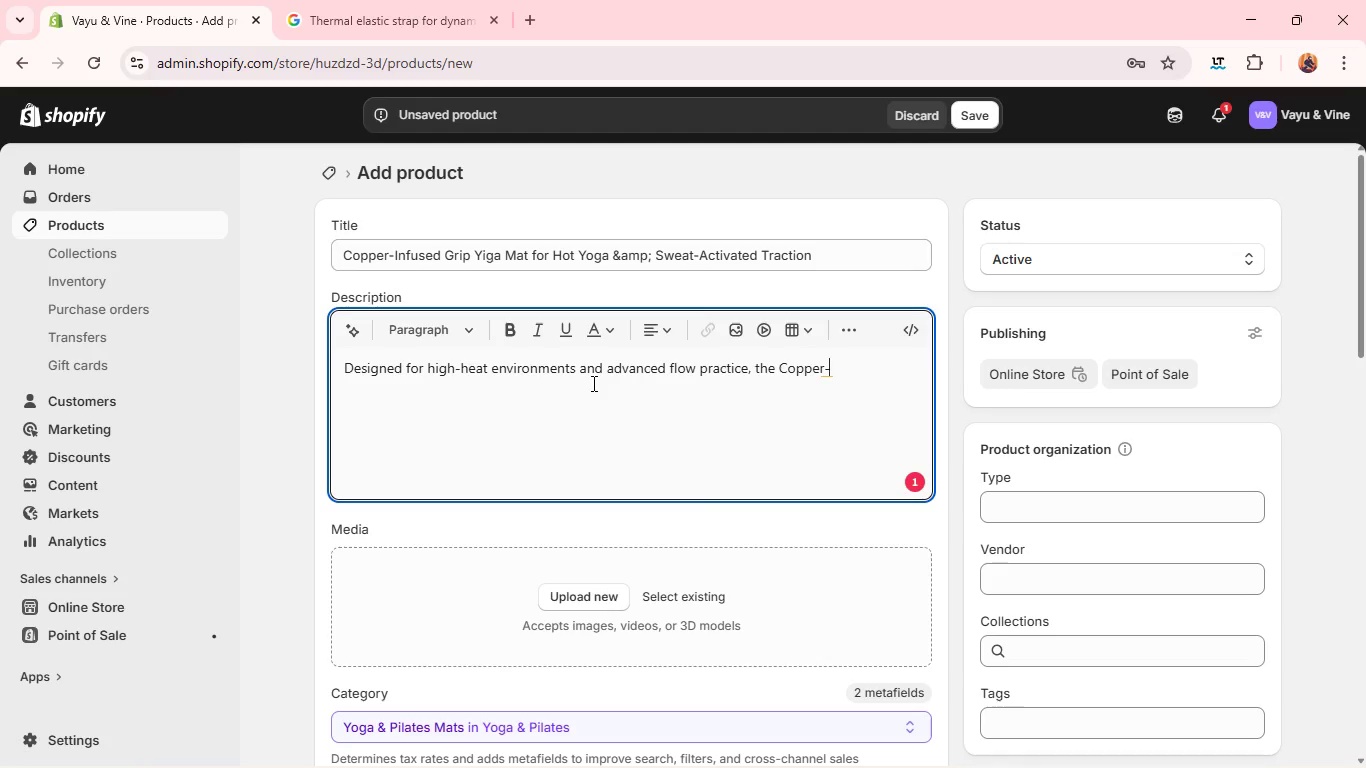 
wait(6.03)
 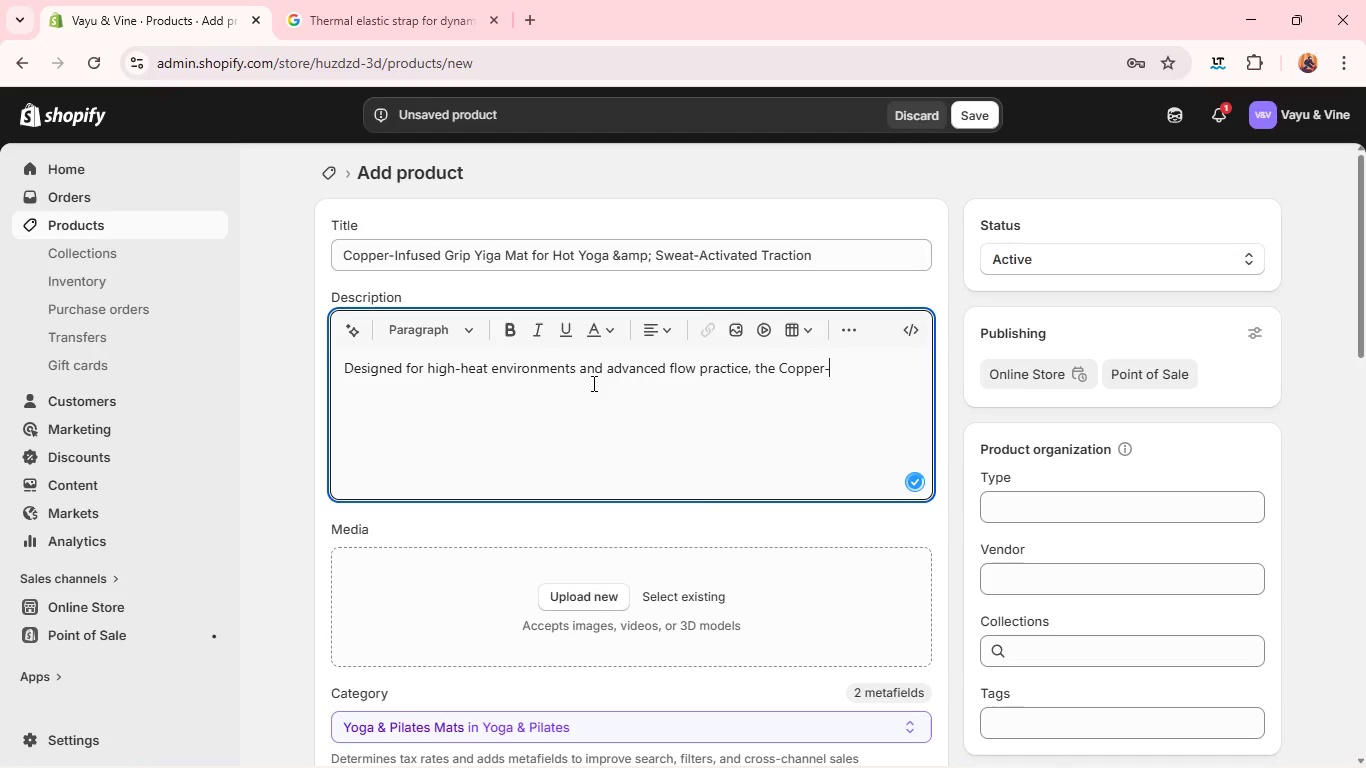 
type(Infused Grip )
 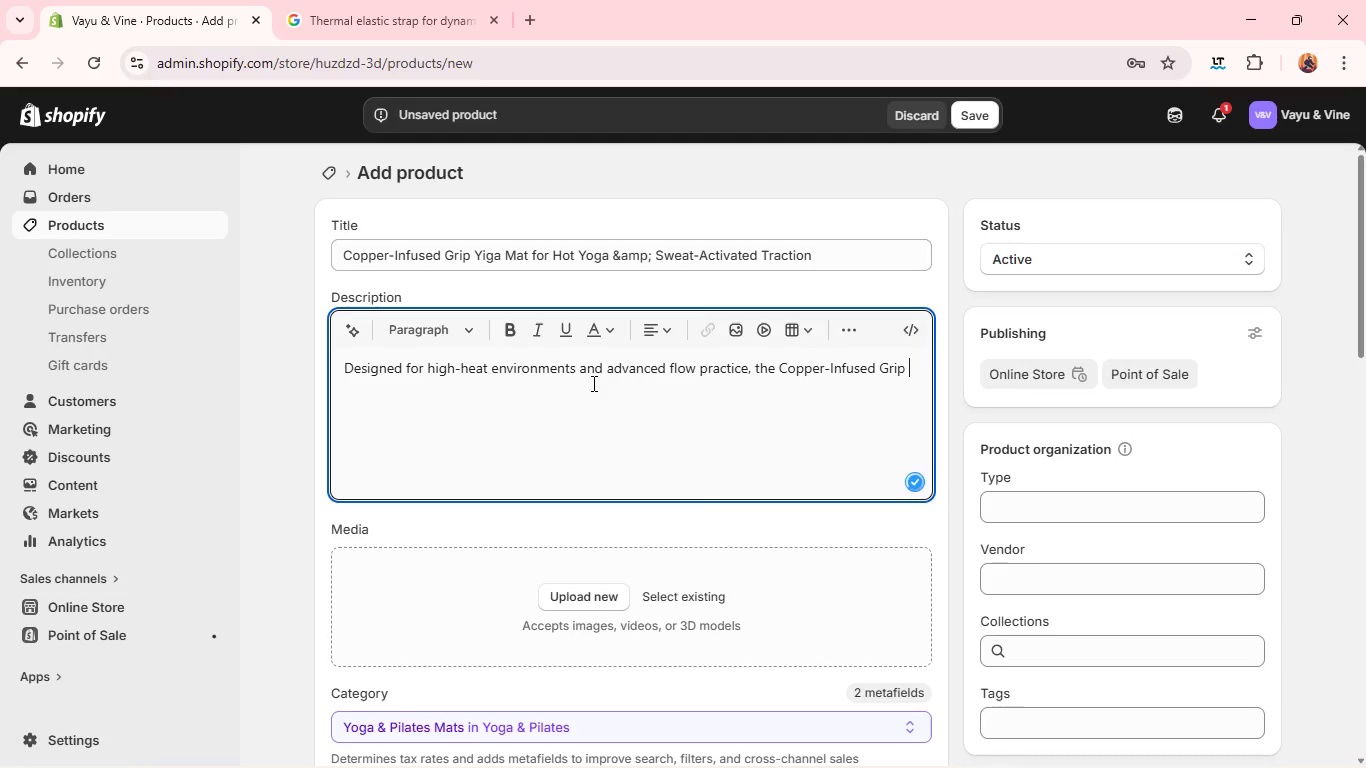 
type(Yoga Mat deliver)
 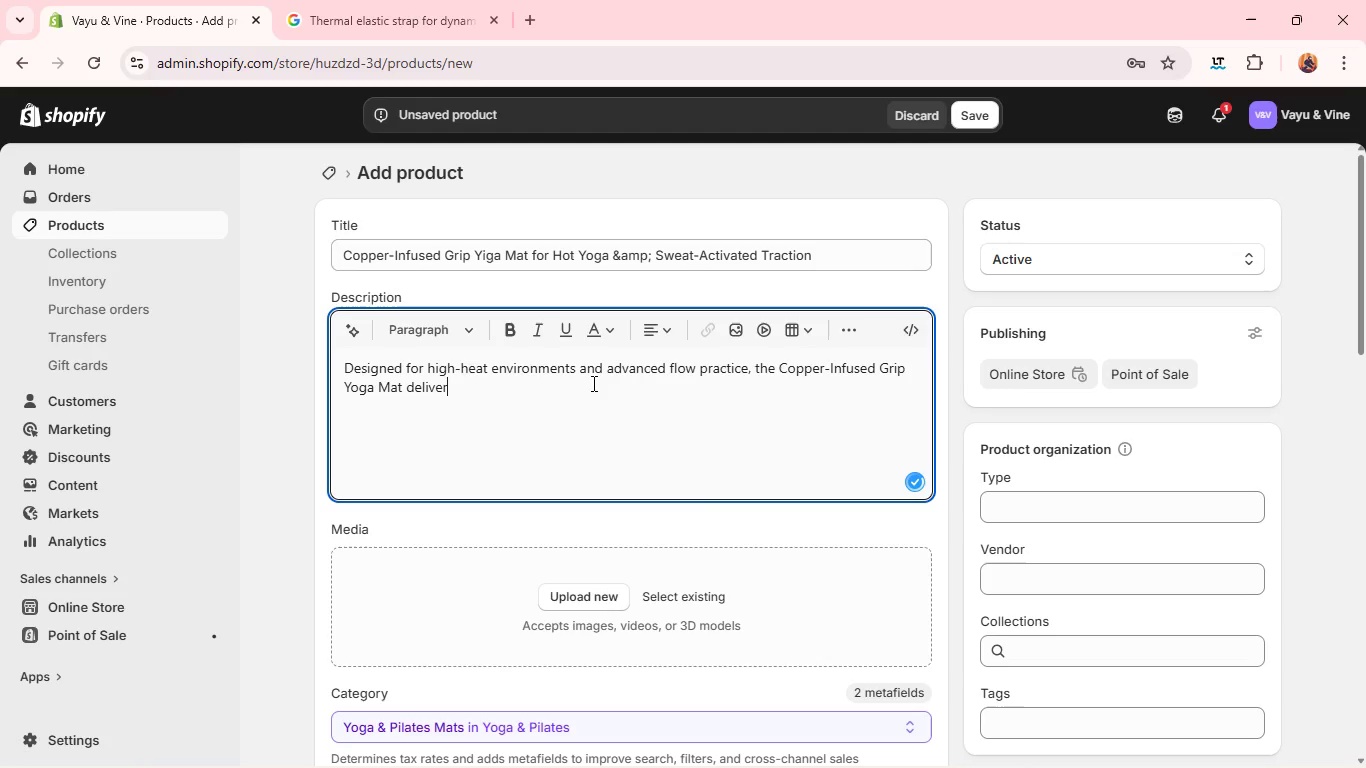 
wait(35.25)
 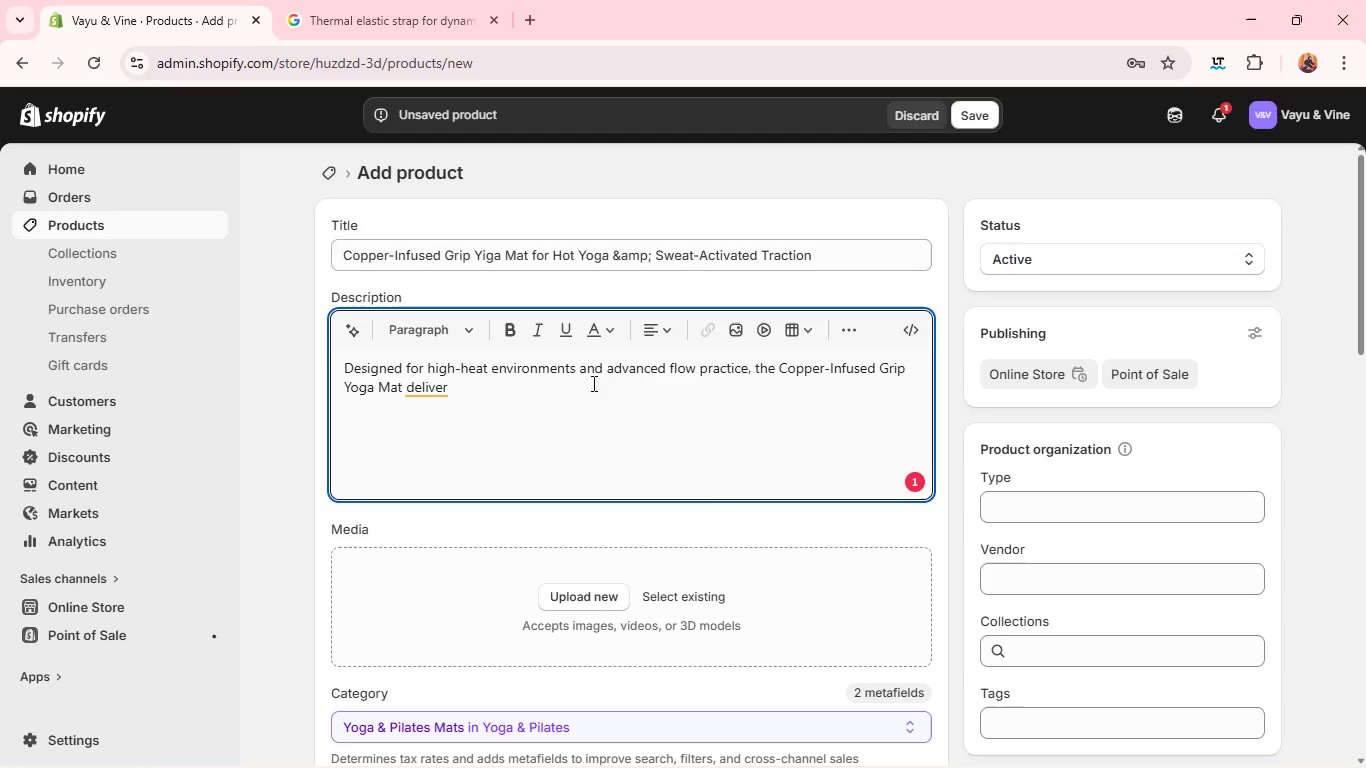 
type(s adaptive )
 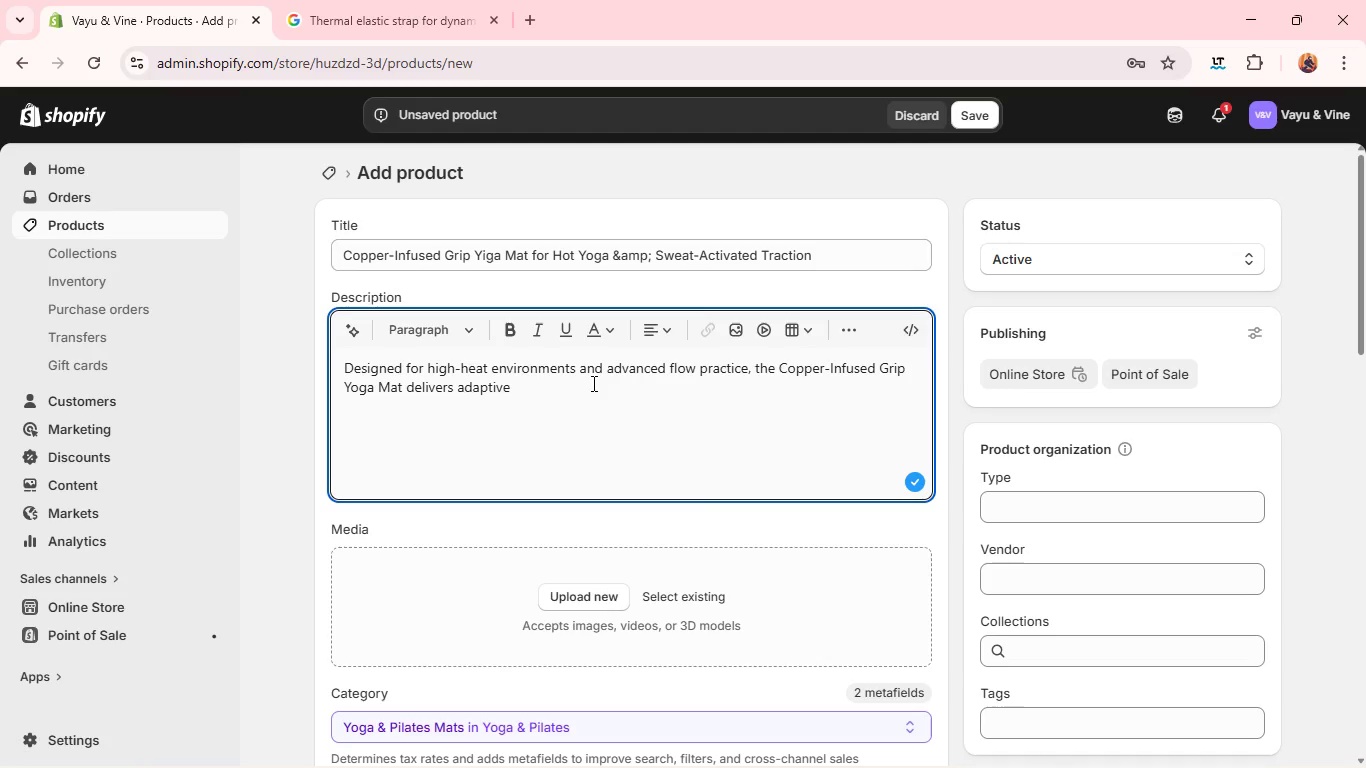 
wait(22.75)
 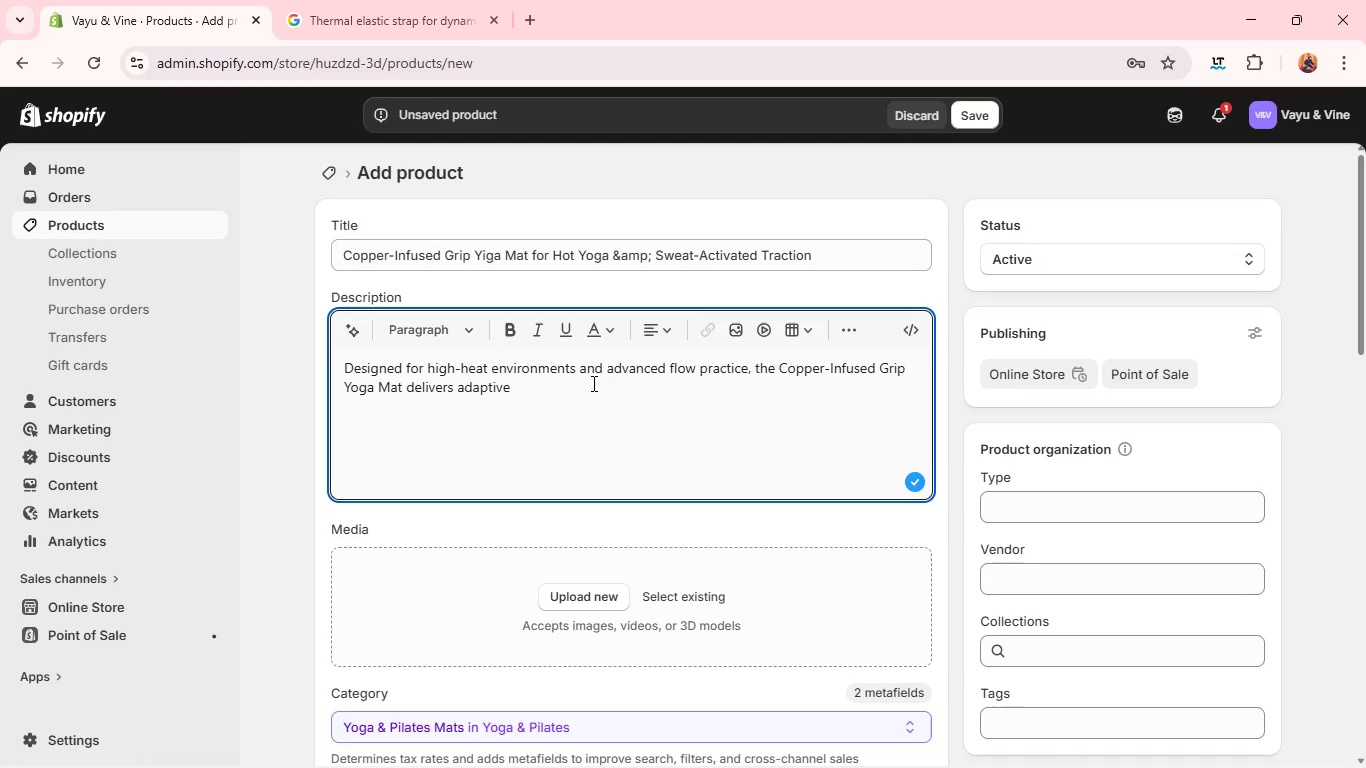 
type(traction thar\)
key(Backspace)
key(Backspace)
type(t strengths with moisture, Engaineered with micro-)
 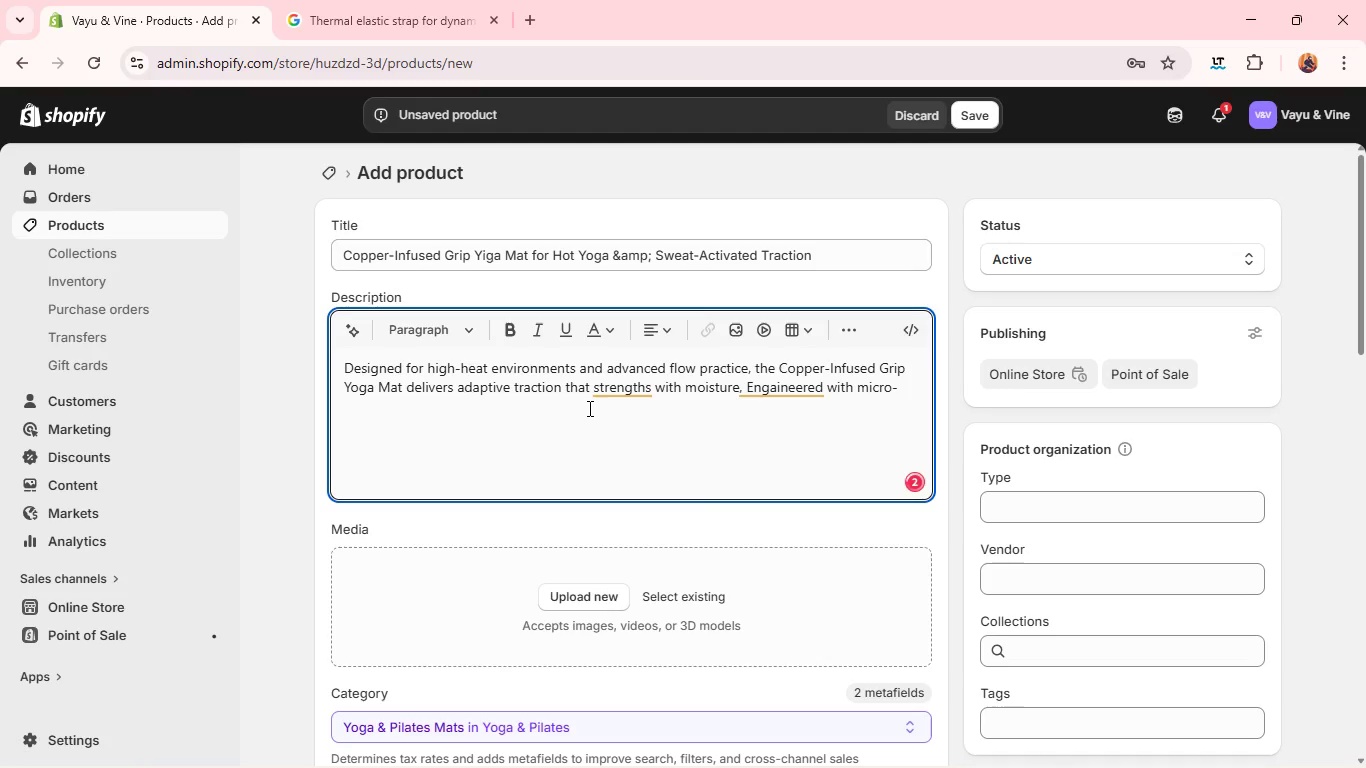 
type(texture)
 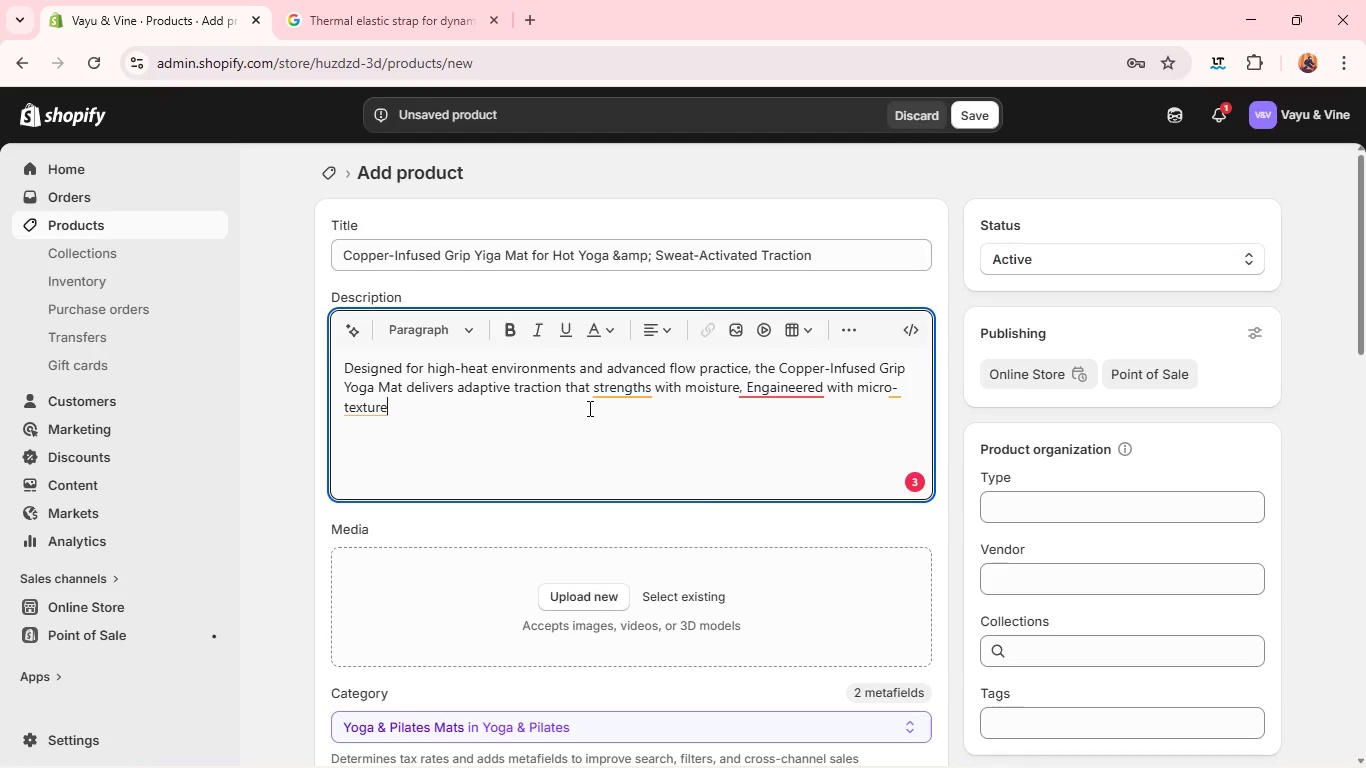 
type(d copper )
key(Backspace)
type(-ind)
key(Backspace)
type(fusiom)
key(Backspace)
type(m)
key(Backspace)
type(n)
 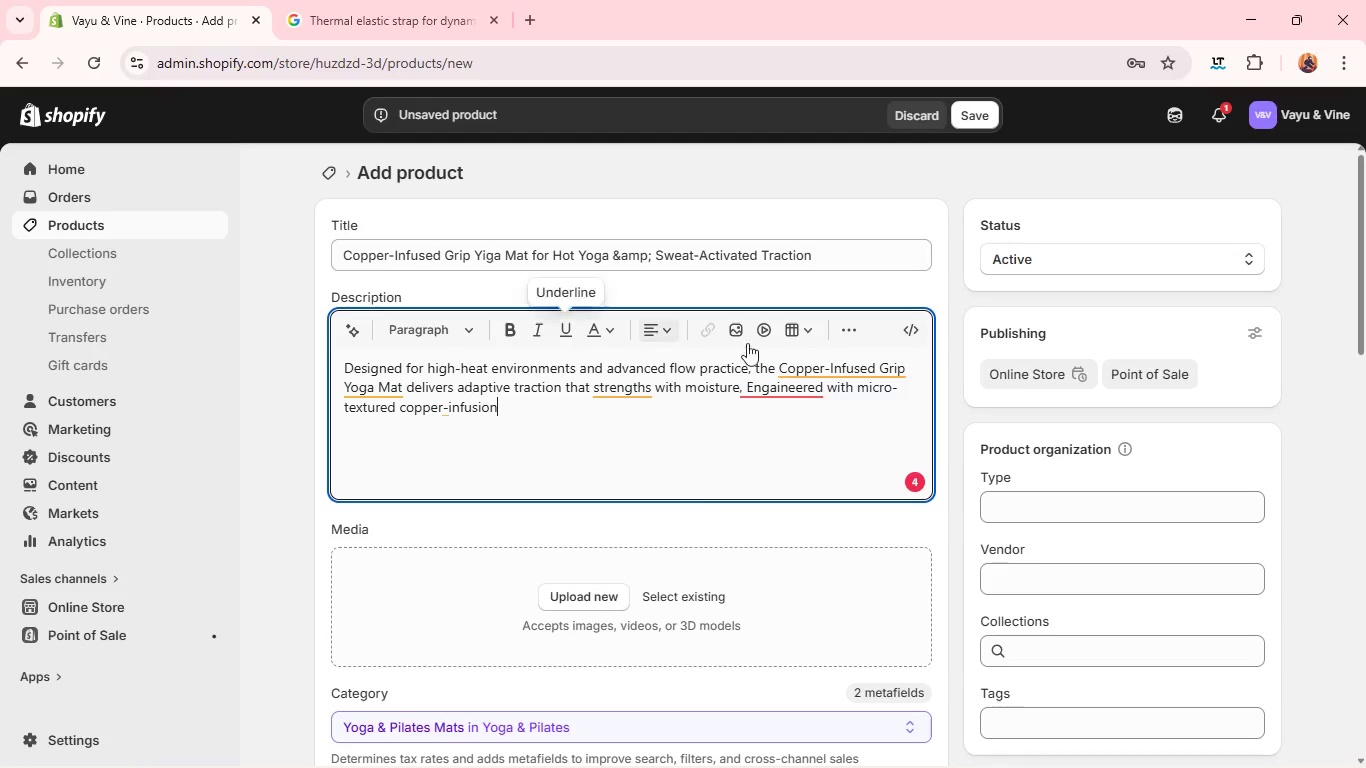 
left_click([849, 362])
 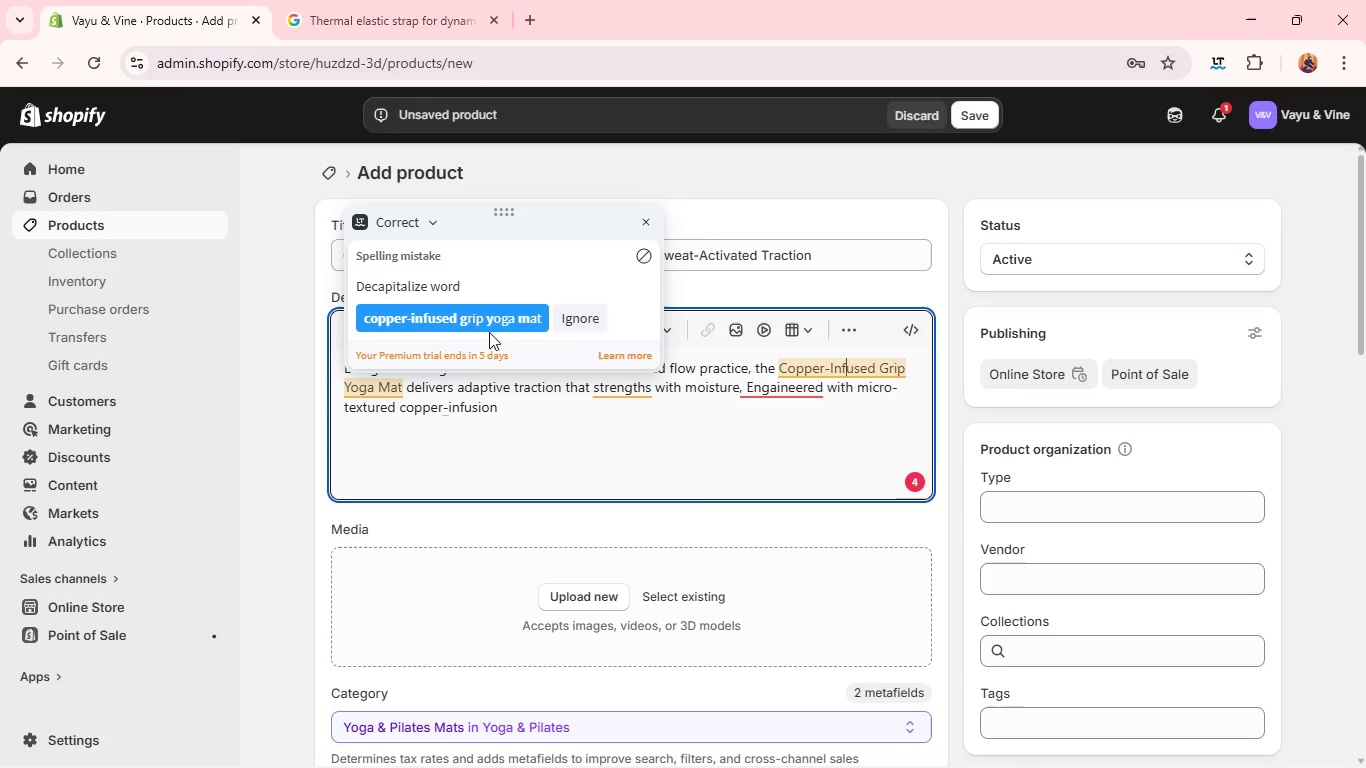 
left_click([488, 327])
 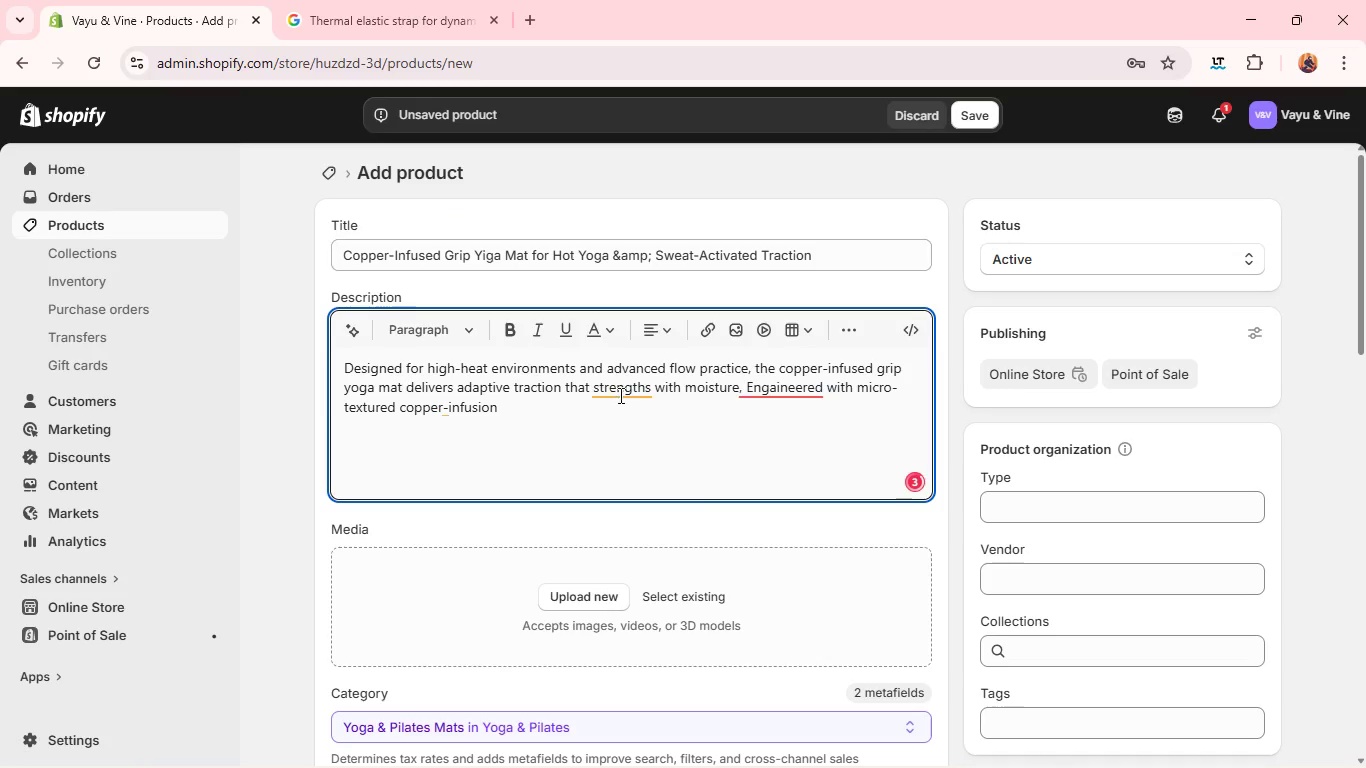 
left_click([623, 388])
 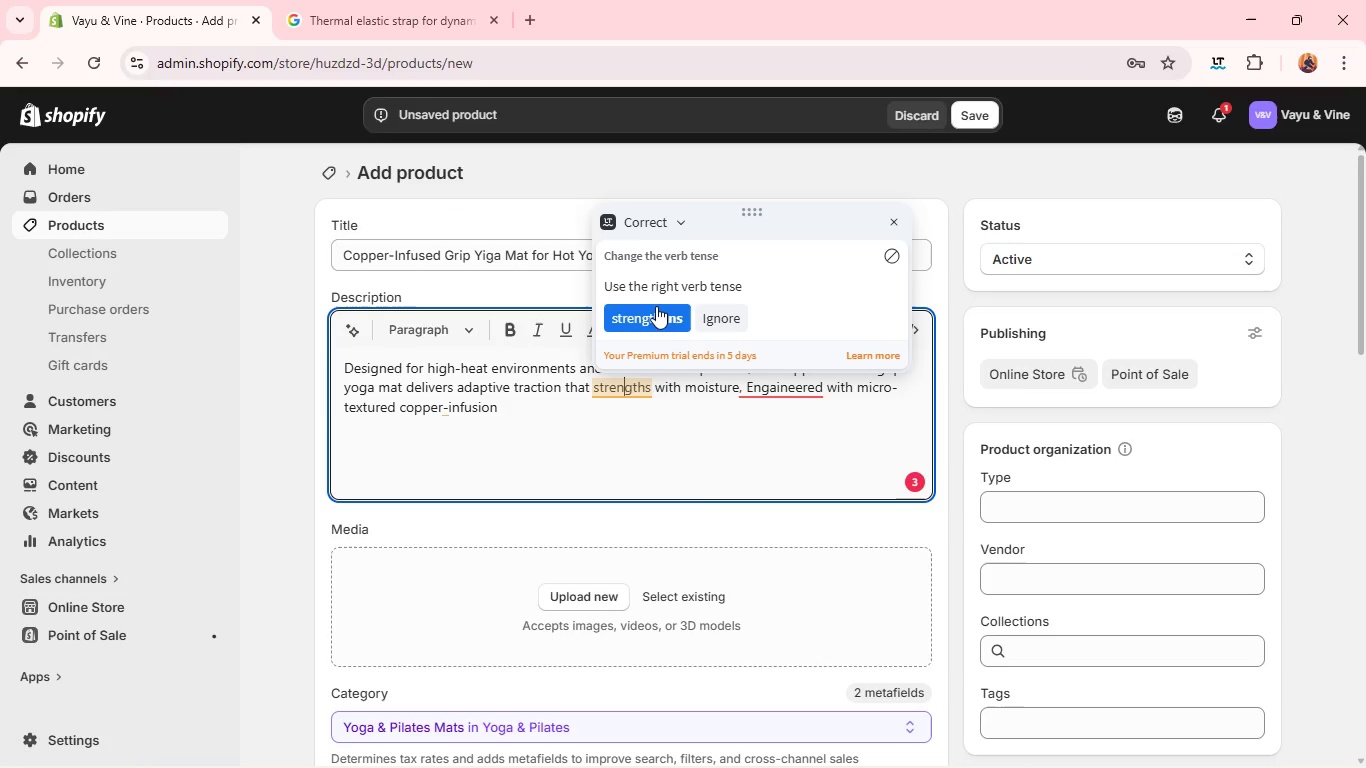 
double_click([656, 306])
 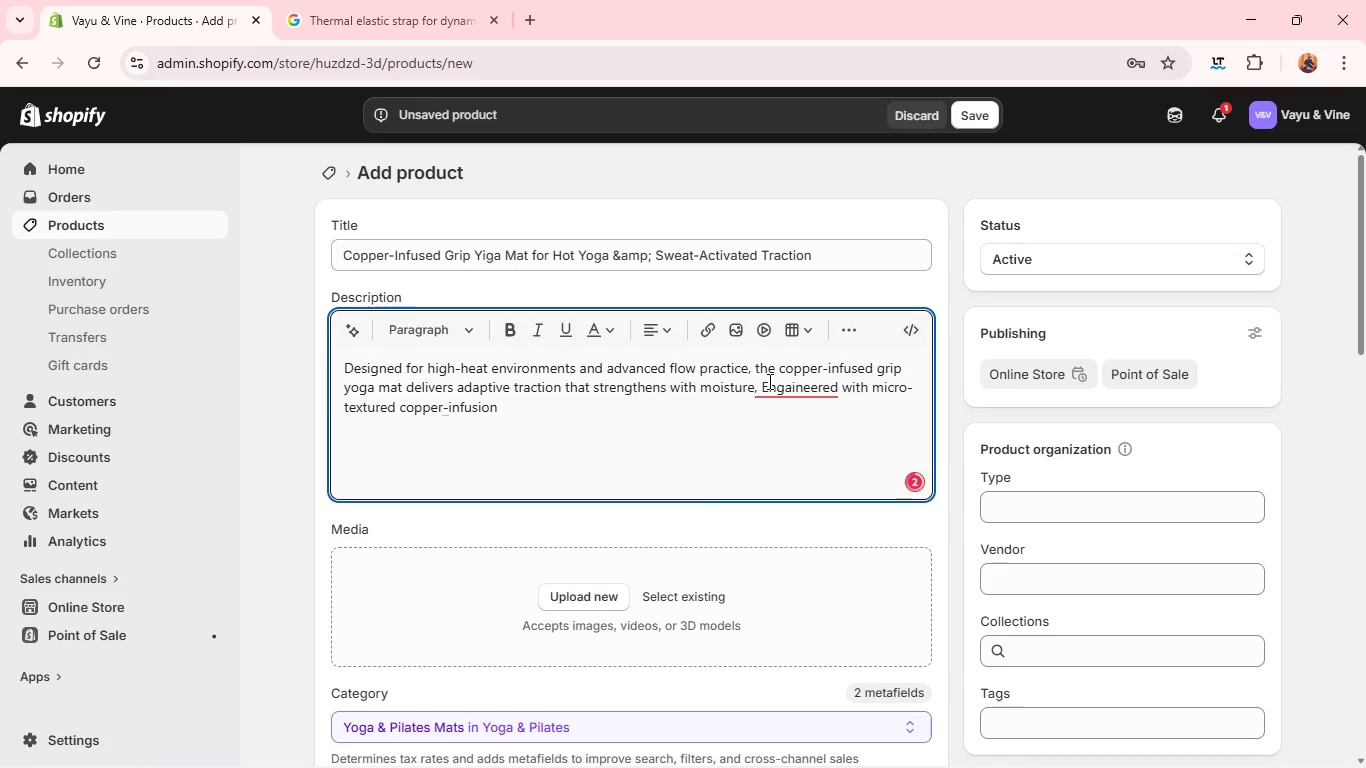 
left_click([769, 377])
 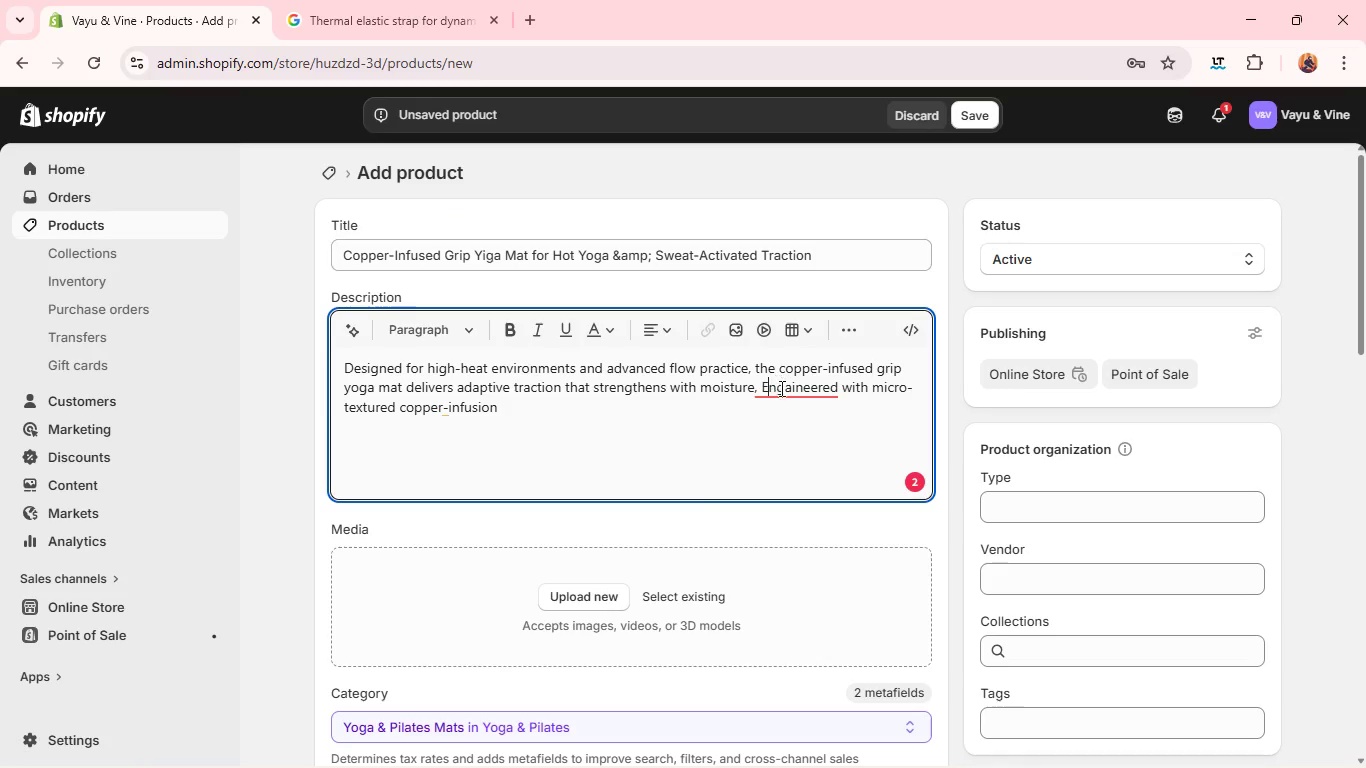 
left_click([781, 389])
 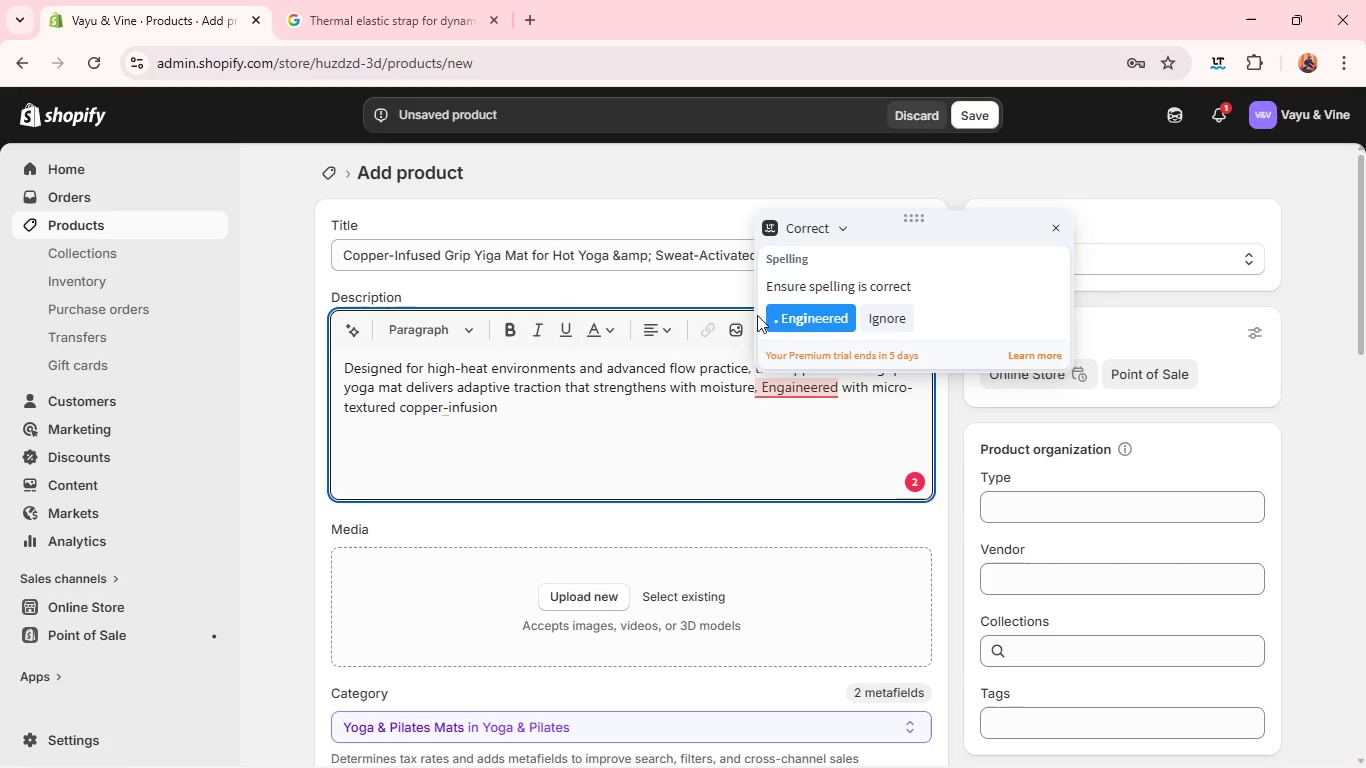 
left_click([778, 320])
 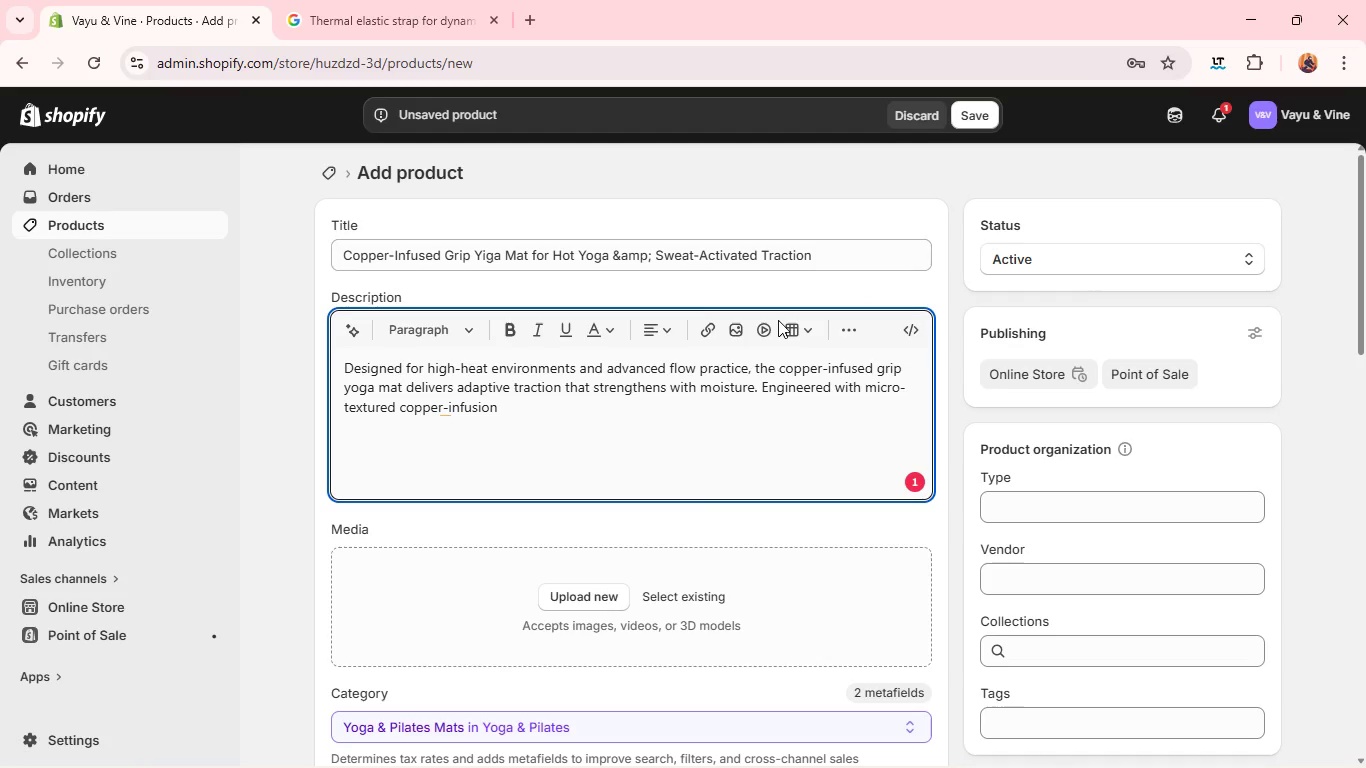 
key(Alt+Tab)